 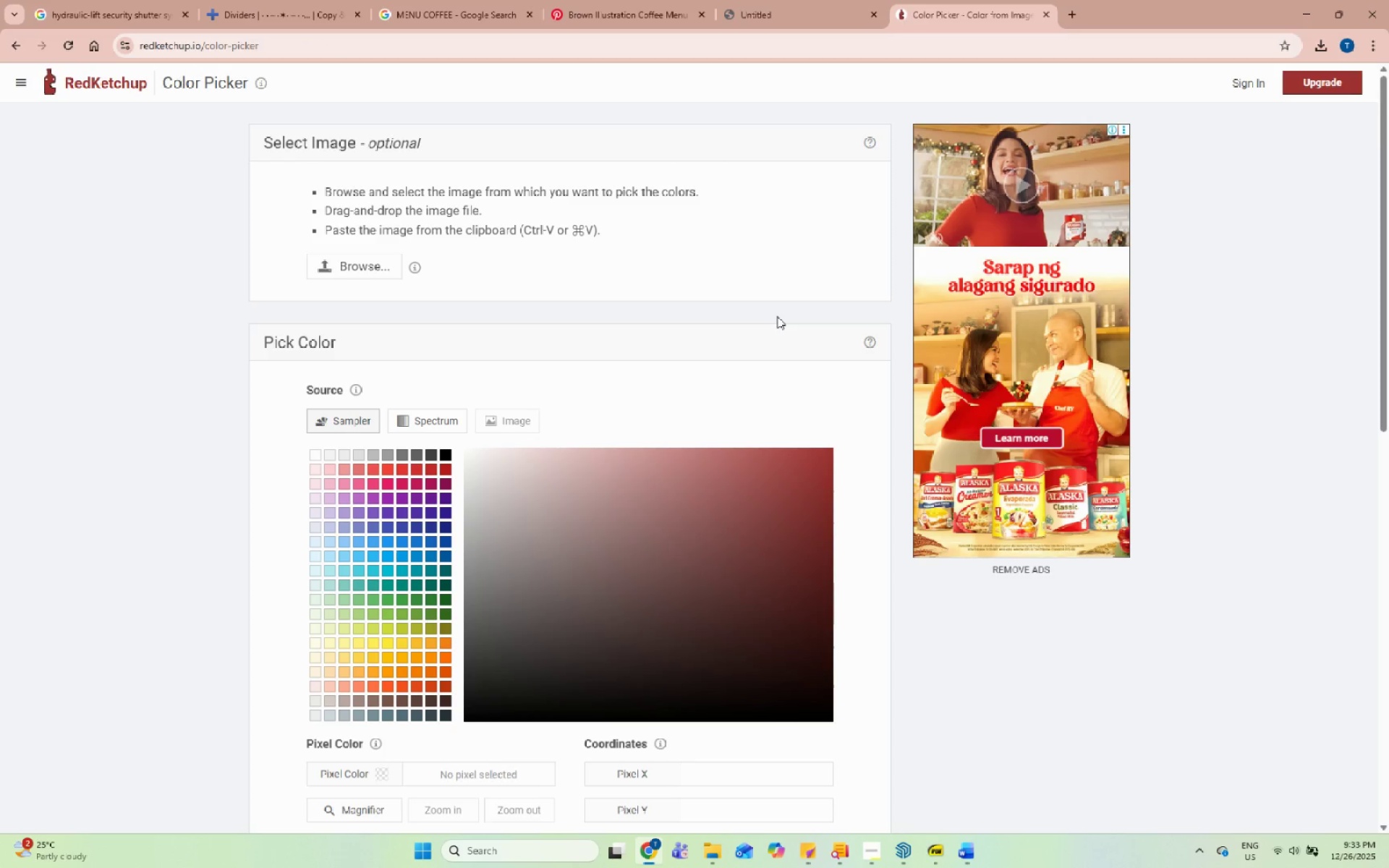 
scroll: coordinate [479, 628], scroll_direction: down, amount: 8.0
 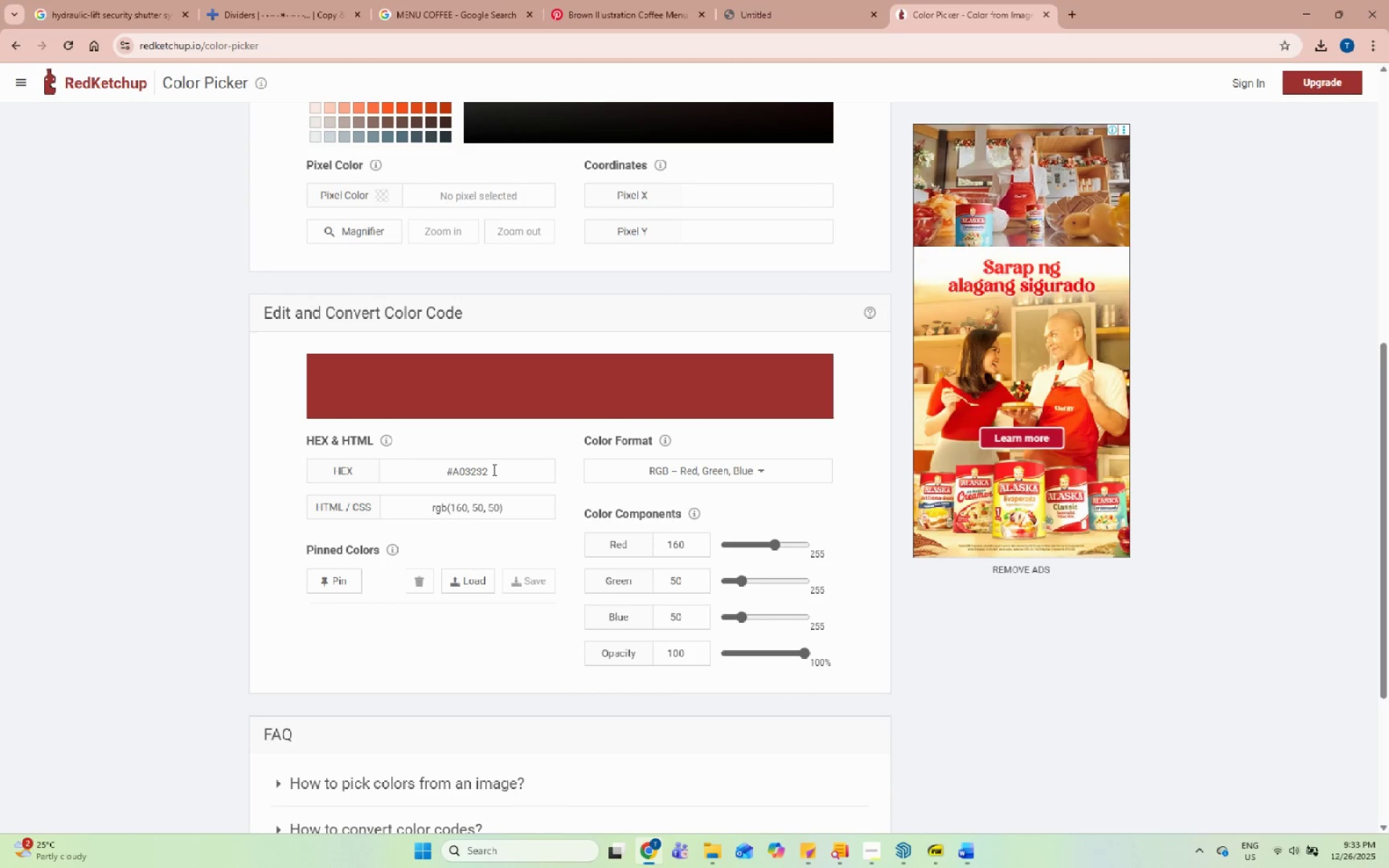 
left_click([493, 469])
 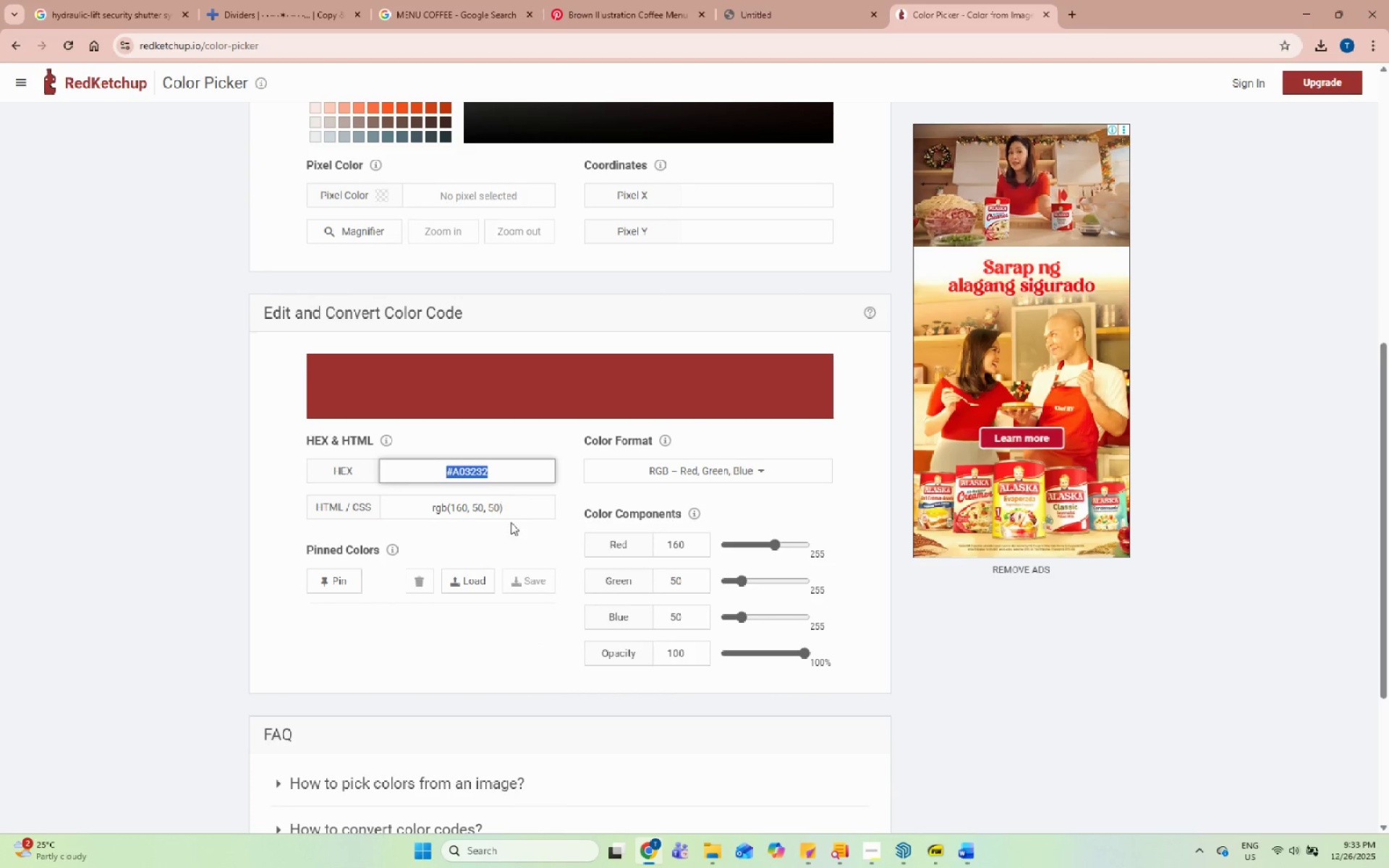 
left_click([514, 529])
 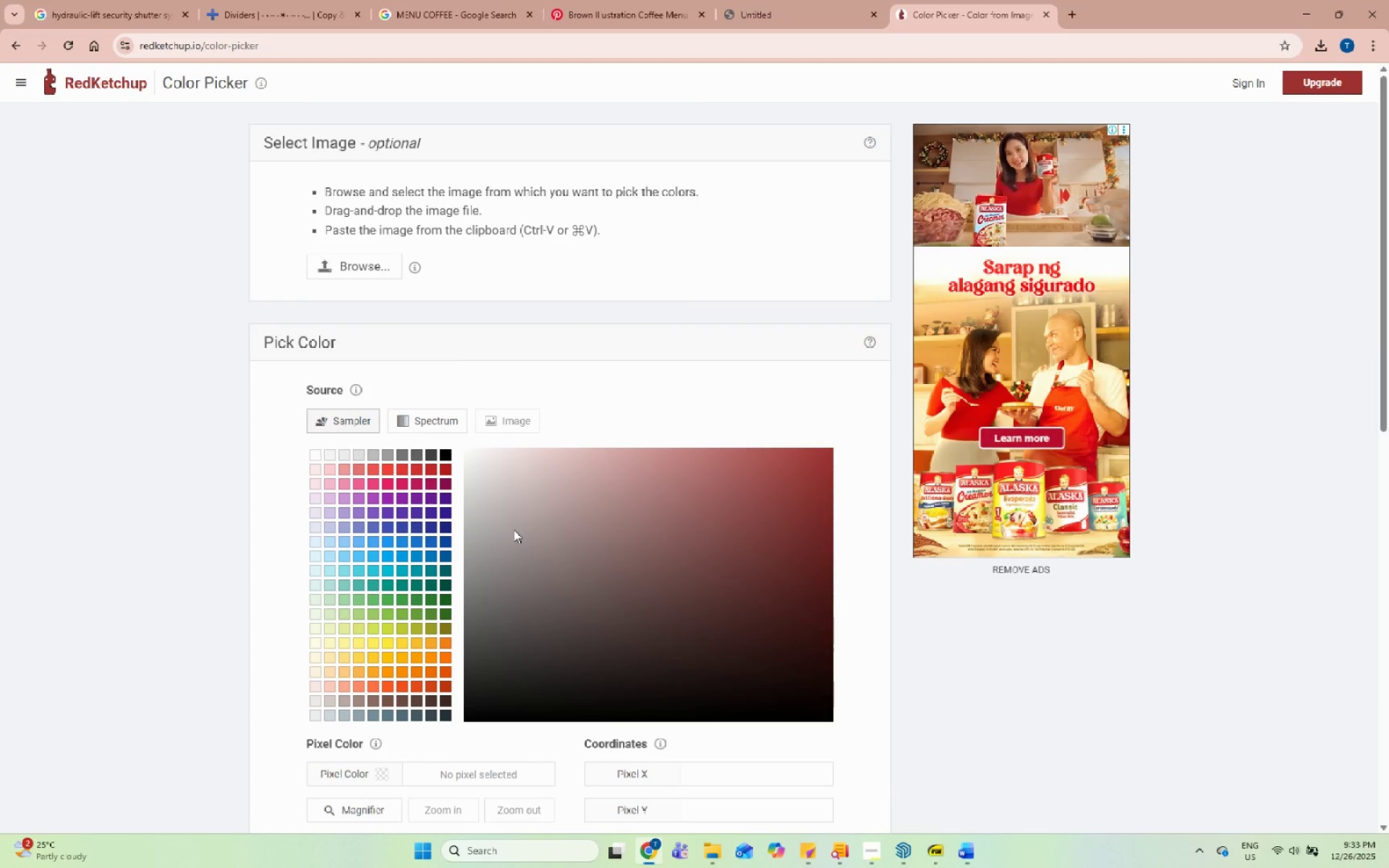 
scroll: coordinate [540, 502], scroll_direction: down, amount: 8.0
 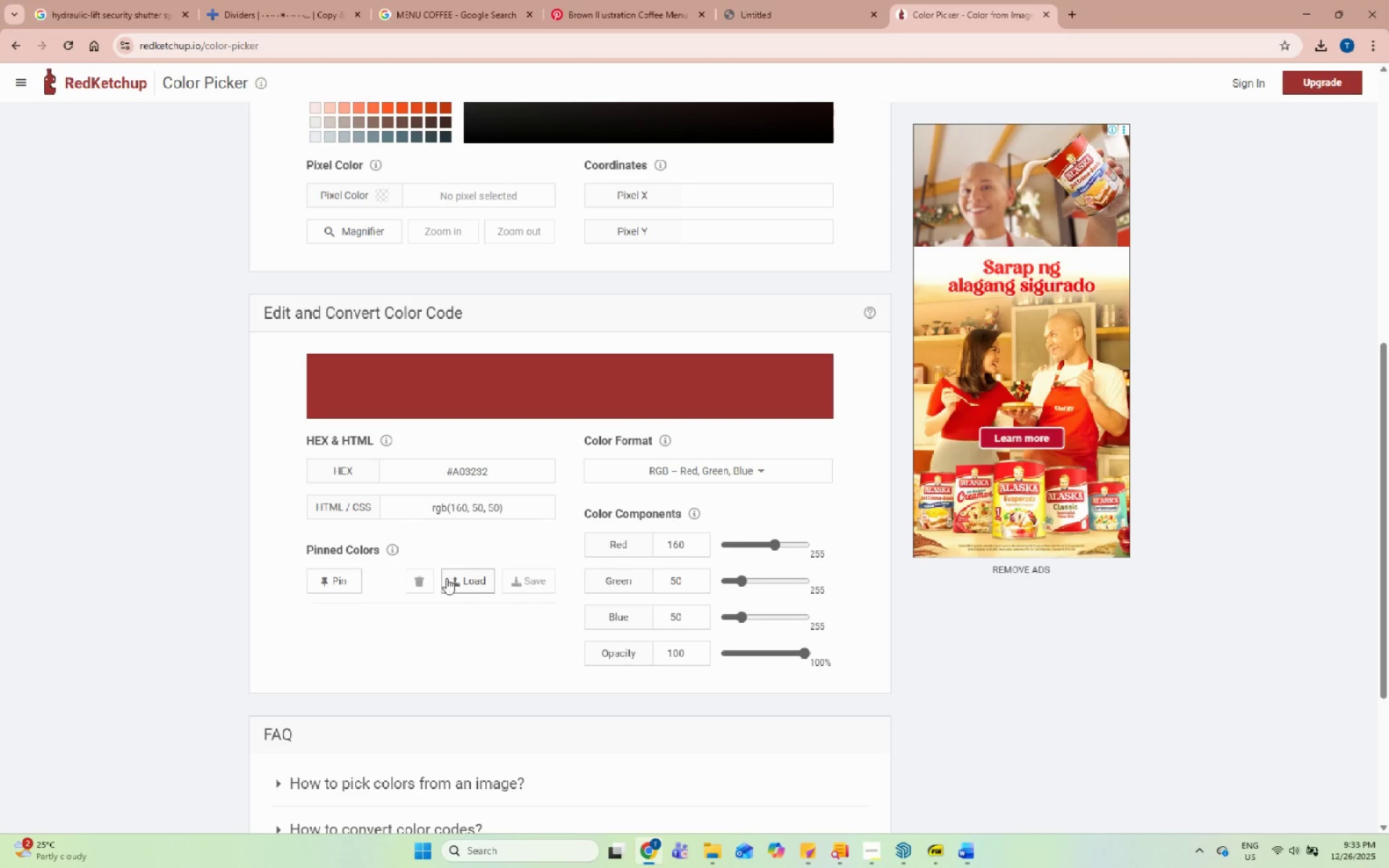 
scroll: coordinate [446, 576], scroll_direction: up, amount: 10.0
 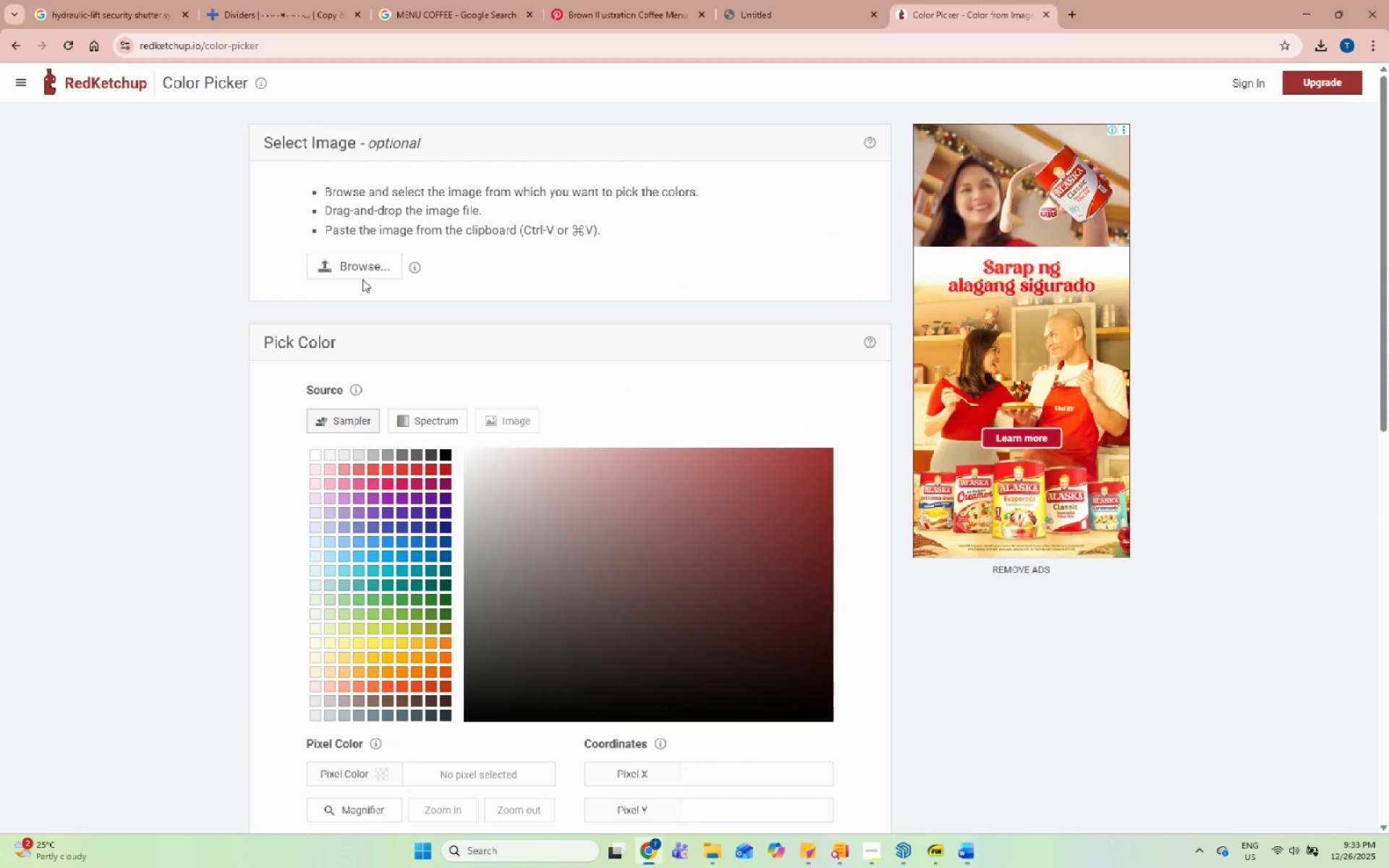 
left_click([361, 265])
 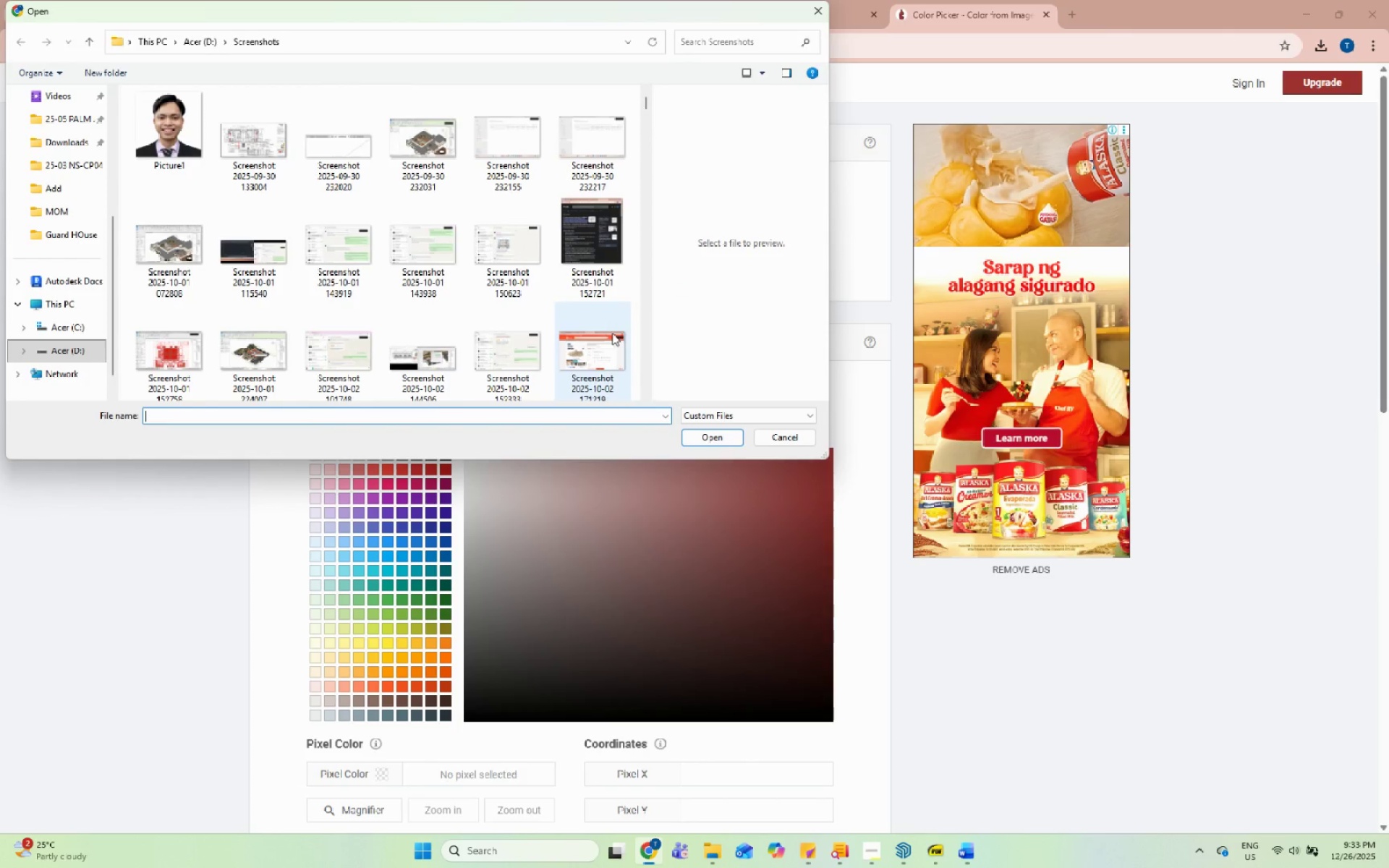 
scroll: coordinate [398, 320], scroll_direction: down, amount: 11.0
 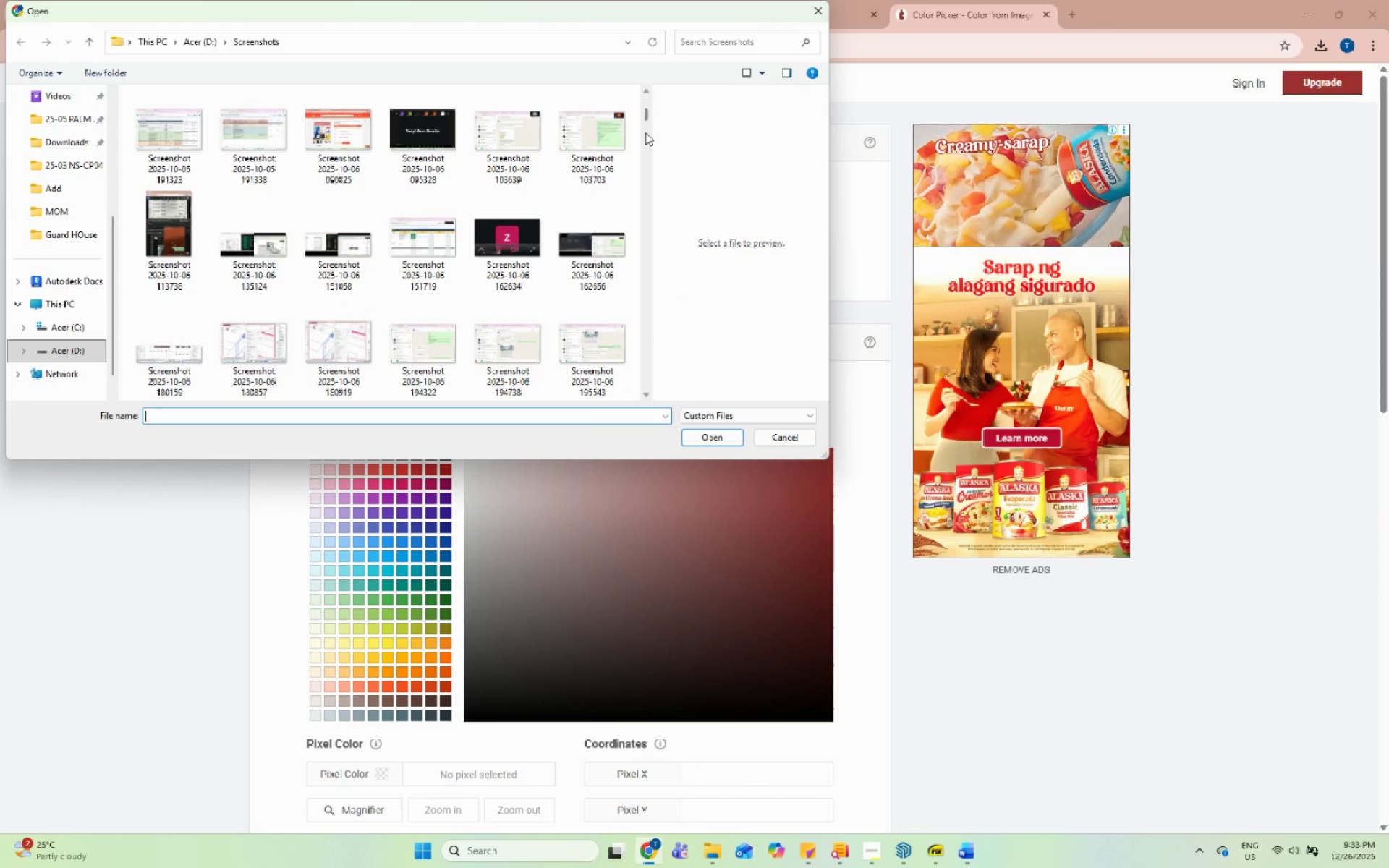 
left_click_drag(start_coordinate=[647, 123], to_coordinate=[621, 392])
 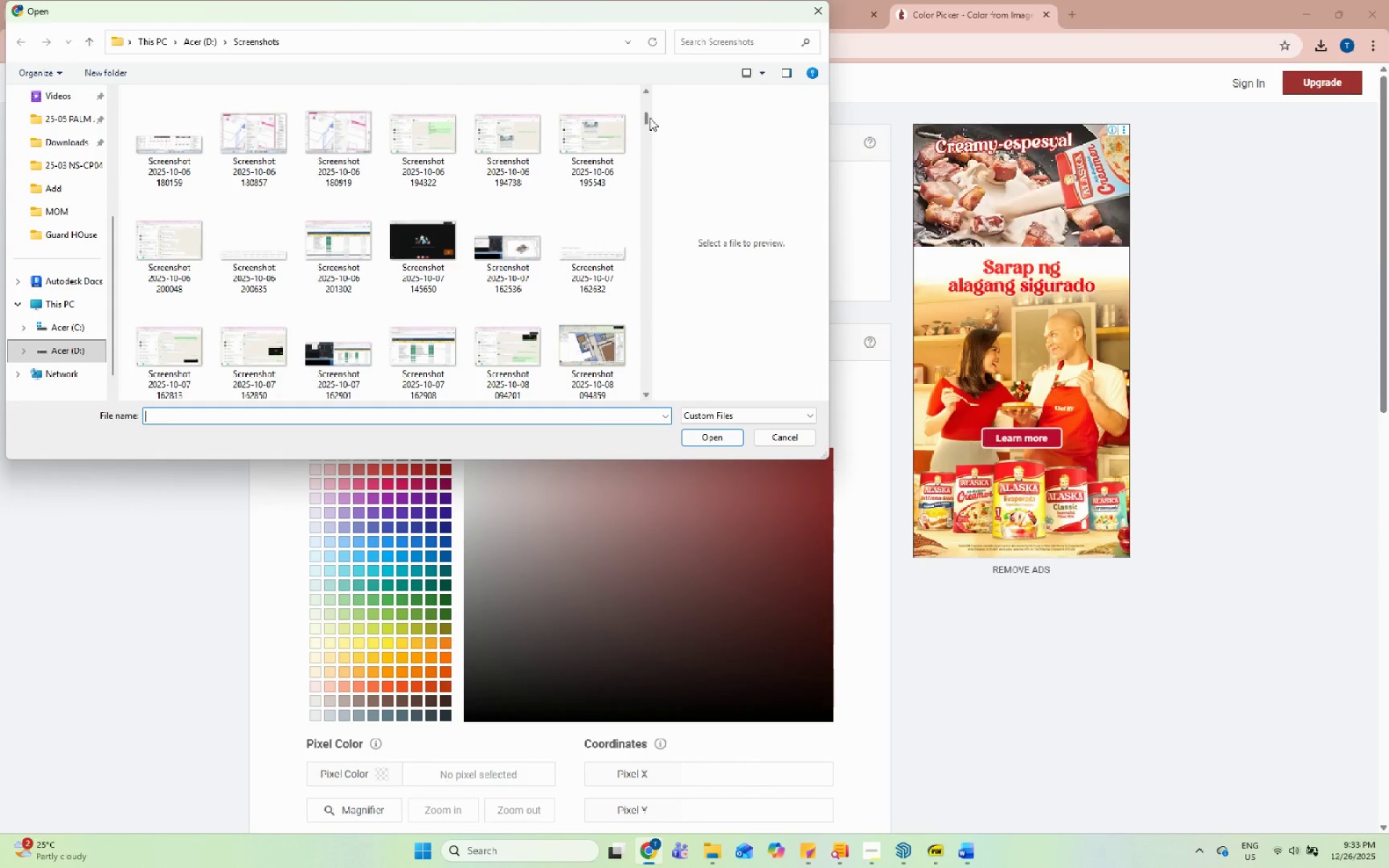 
left_click_drag(start_coordinate=[647, 117], to_coordinate=[637, 404])
 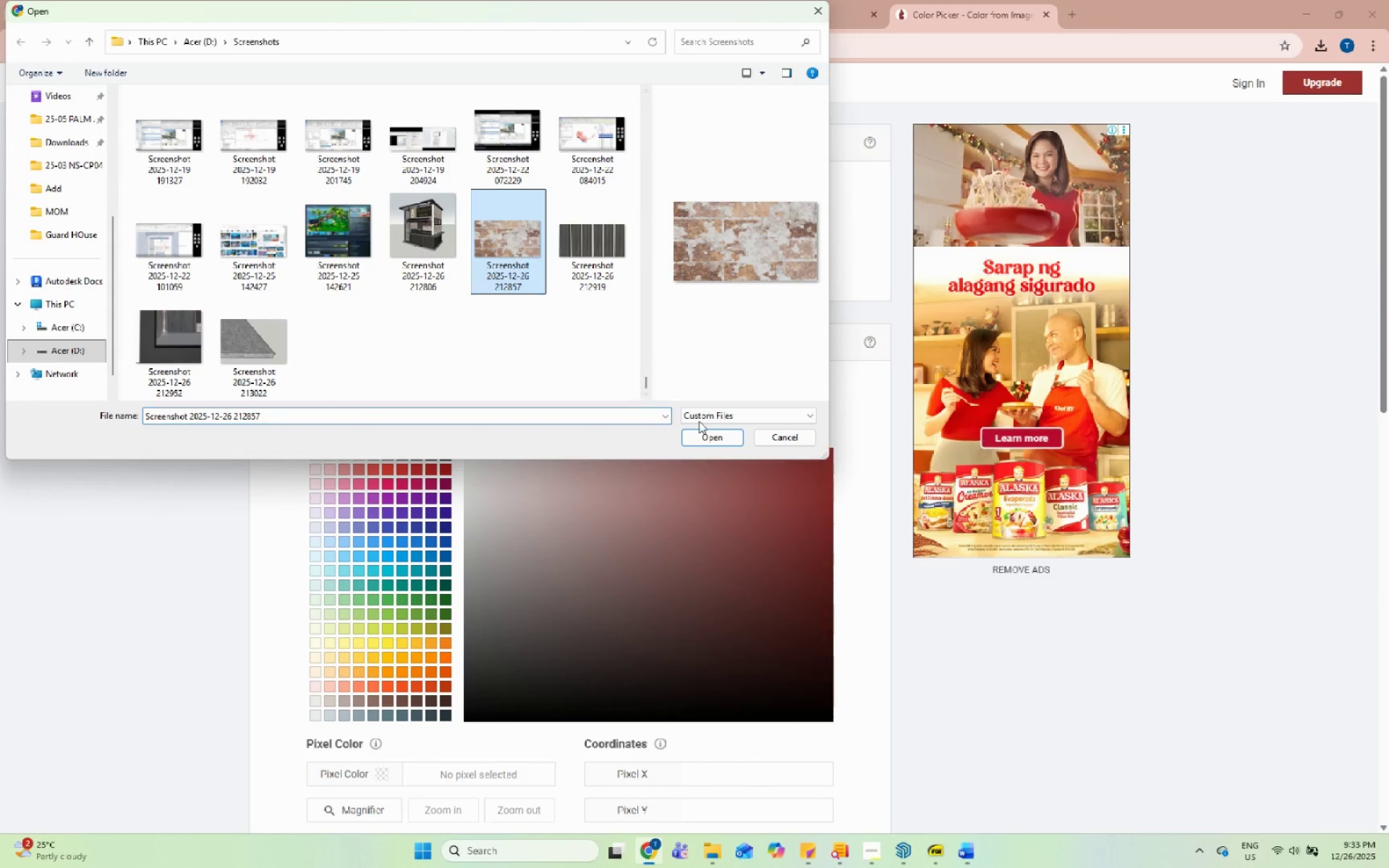 
double_click([705, 435])
 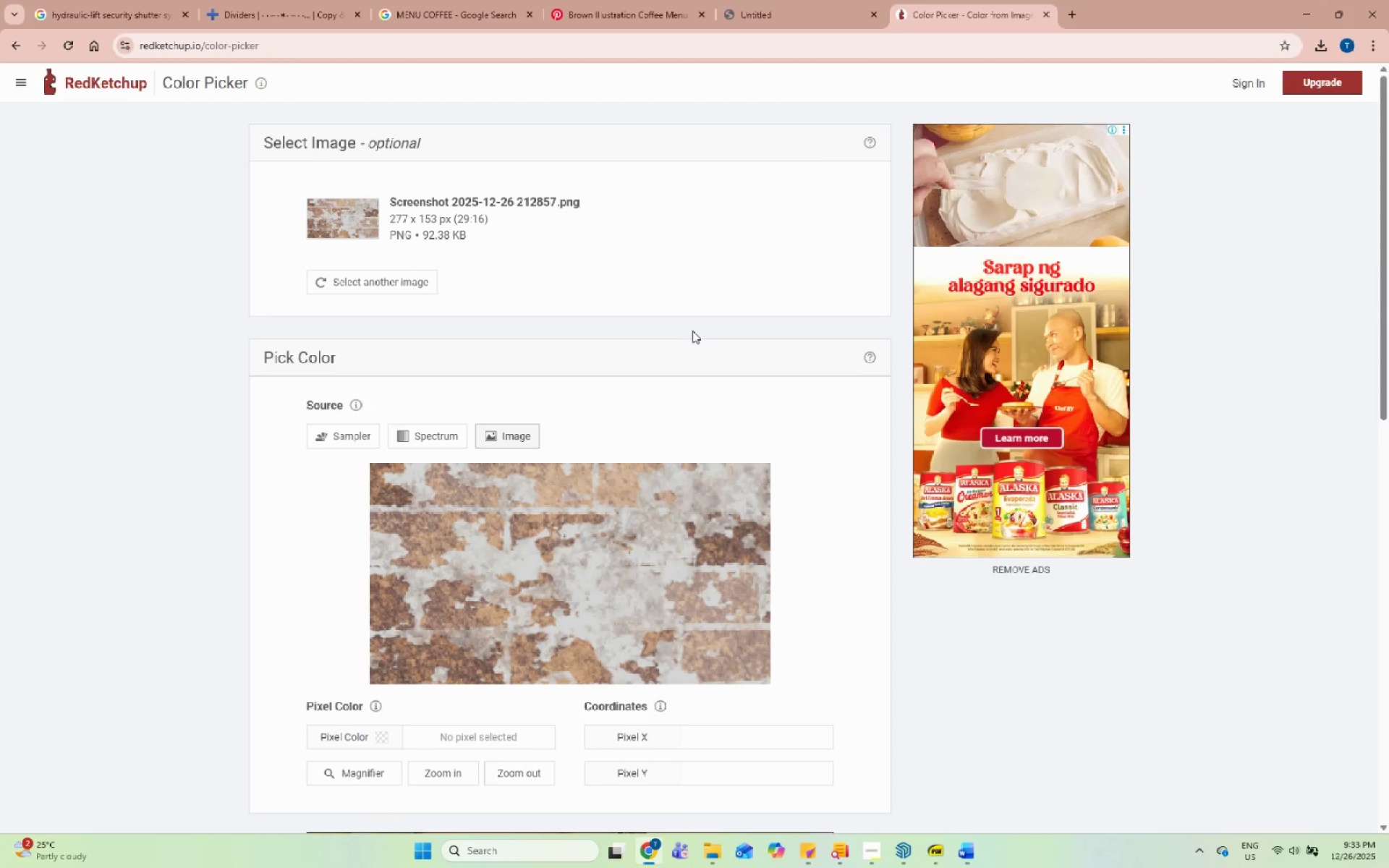 
scroll: coordinate [543, 464], scroll_direction: down, amount: 7.0
 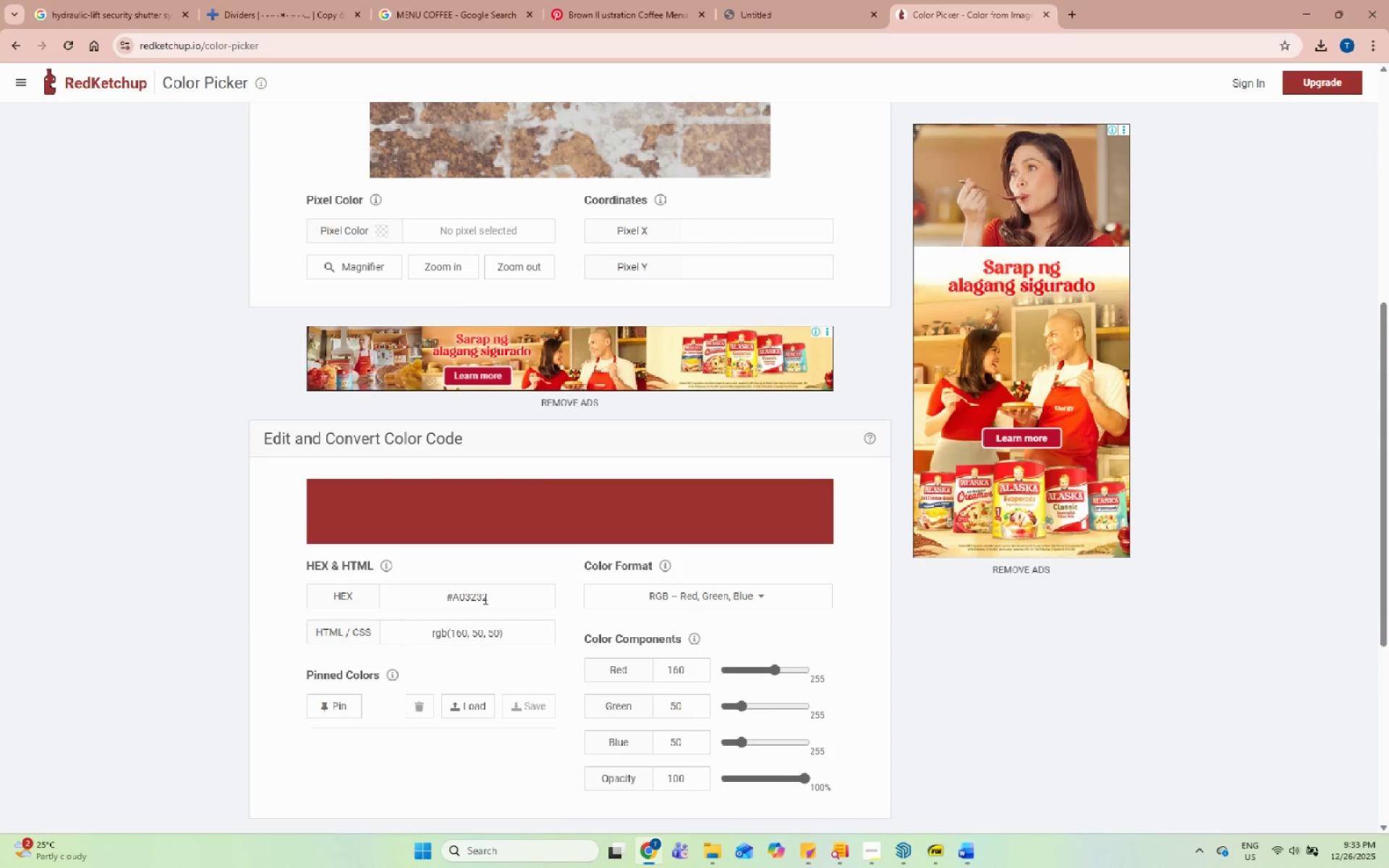 
scroll: coordinate [479, 552], scroll_direction: up, amount: 8.0
 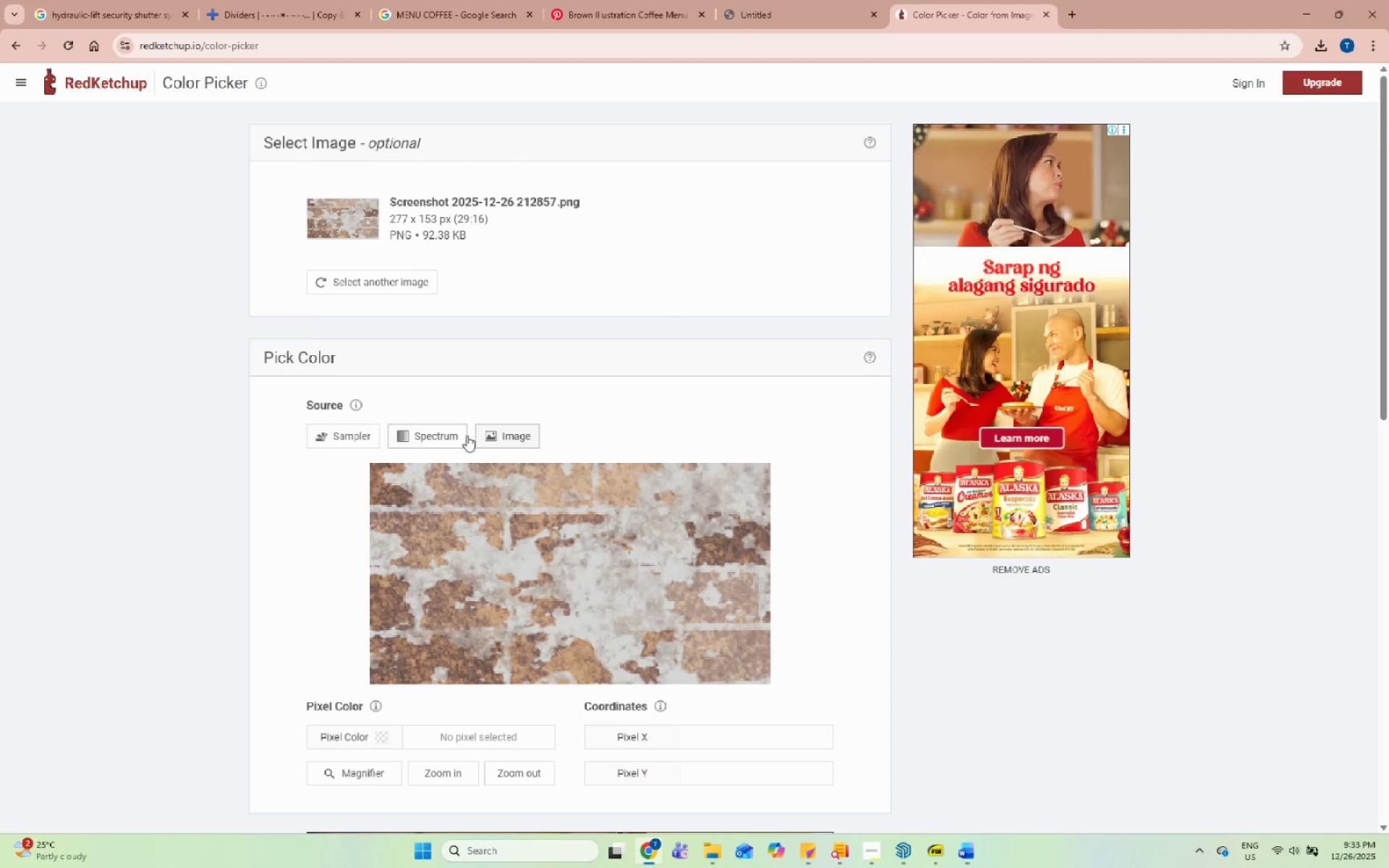 
scroll: coordinate [468, 433], scroll_direction: down, amount: 2.0
 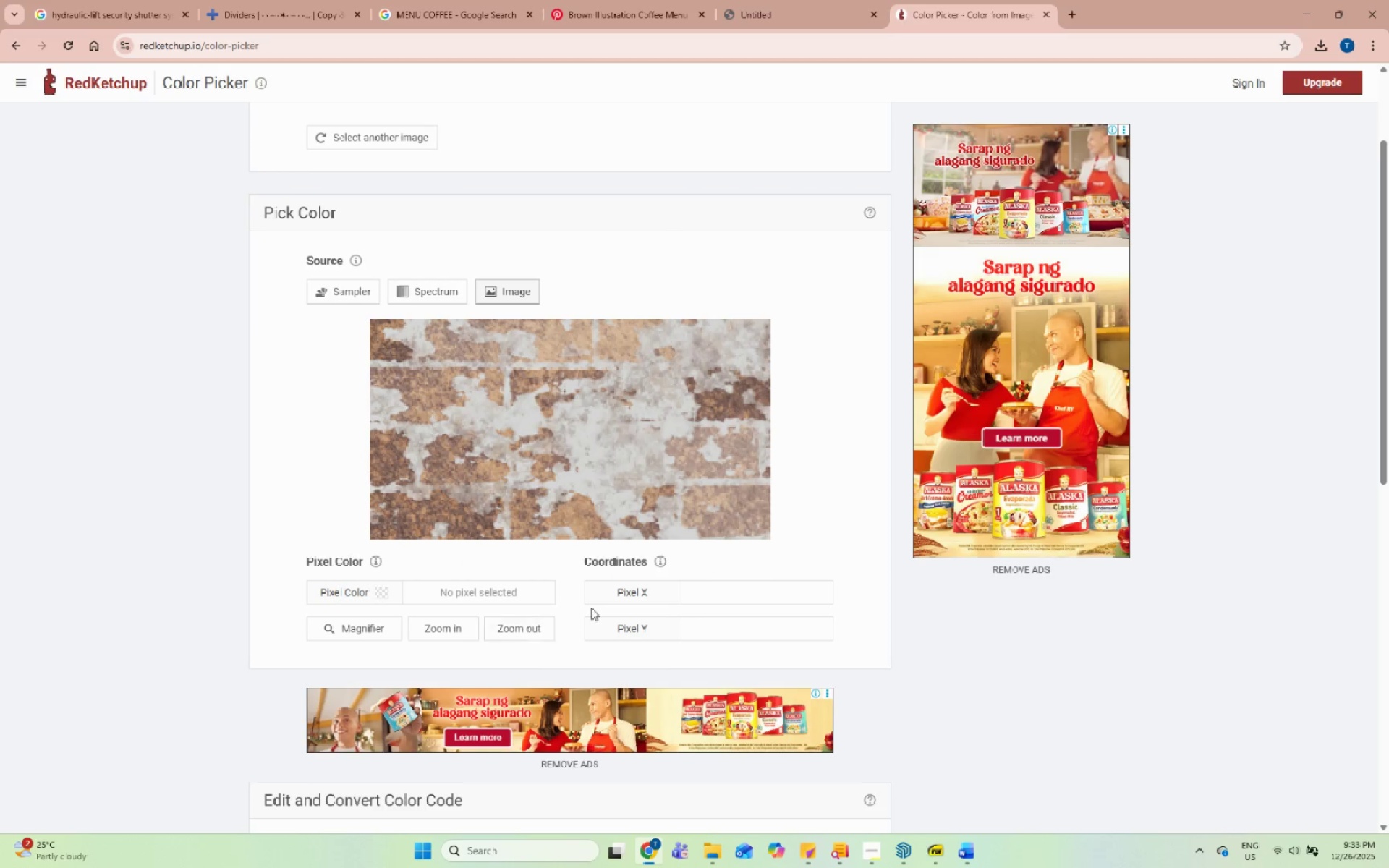 
scroll: coordinate [432, 252], scroll_direction: up, amount: 2.0
 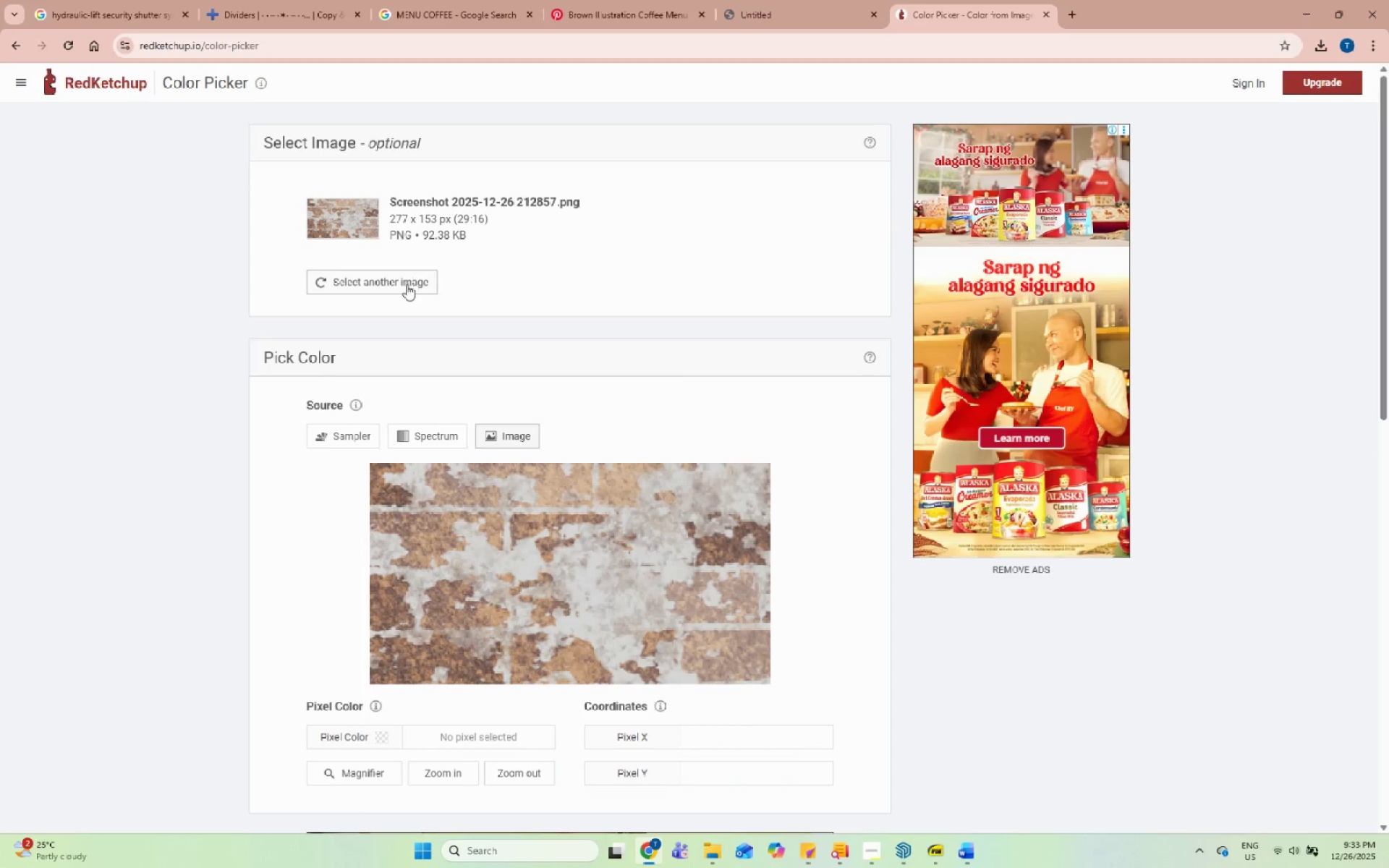 
scroll: coordinate [618, 519], scroll_direction: down, amount: 9.0
 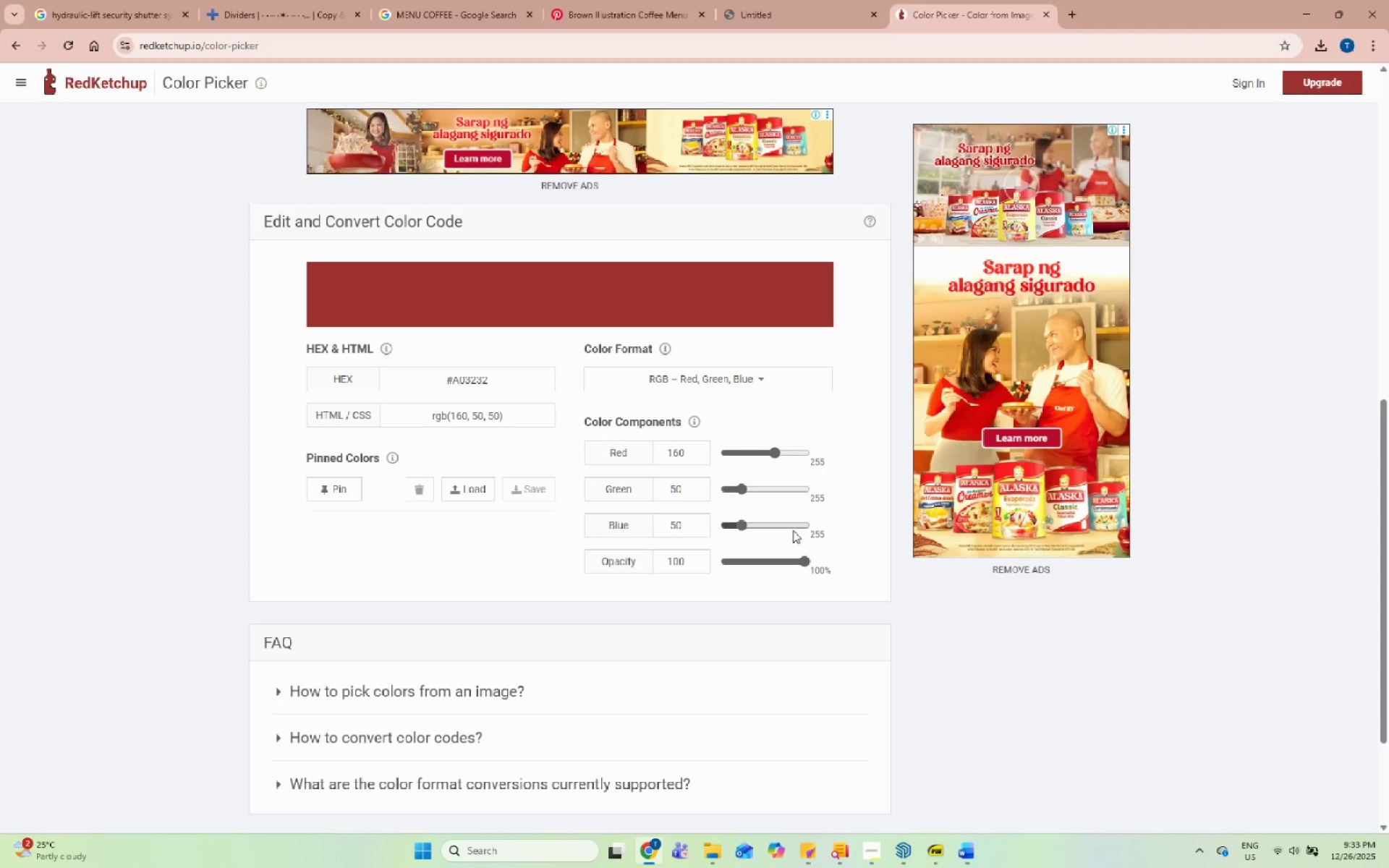 
wait(5.05)
 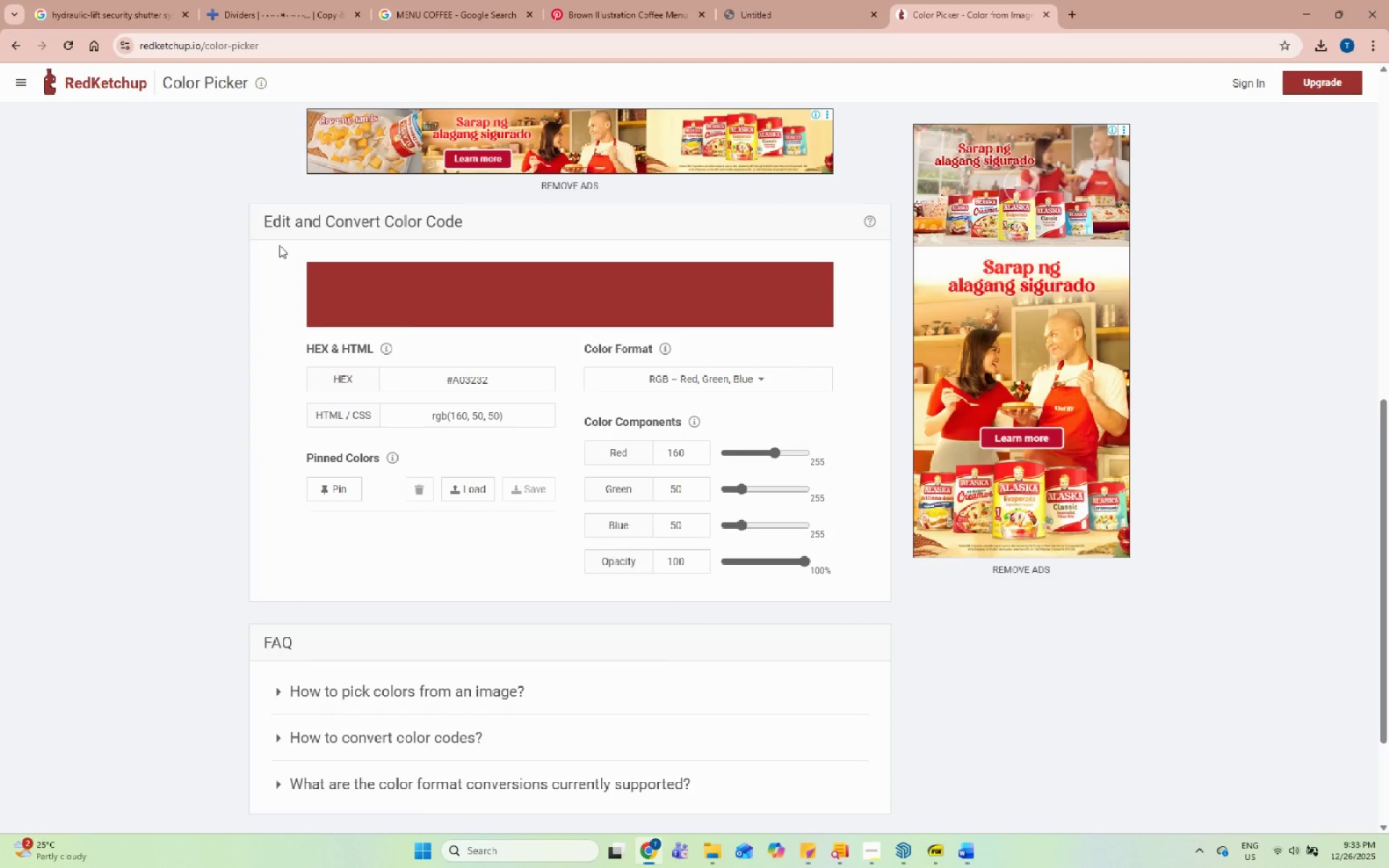 
scroll: coordinate [480, 487], scroll_direction: down, amount: 5.0
 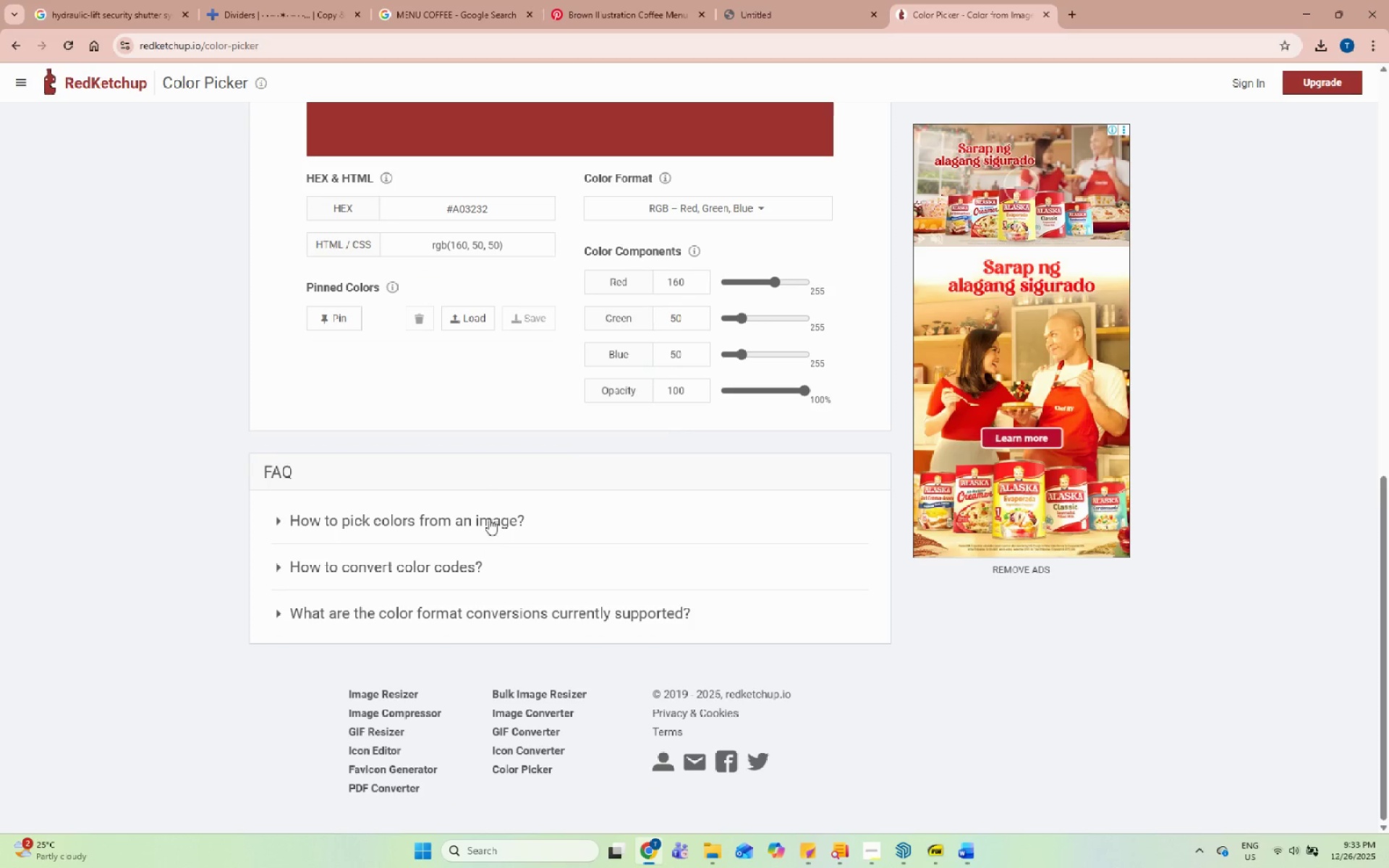 
scroll: coordinate [492, 513], scroll_direction: up, amount: 12.0
 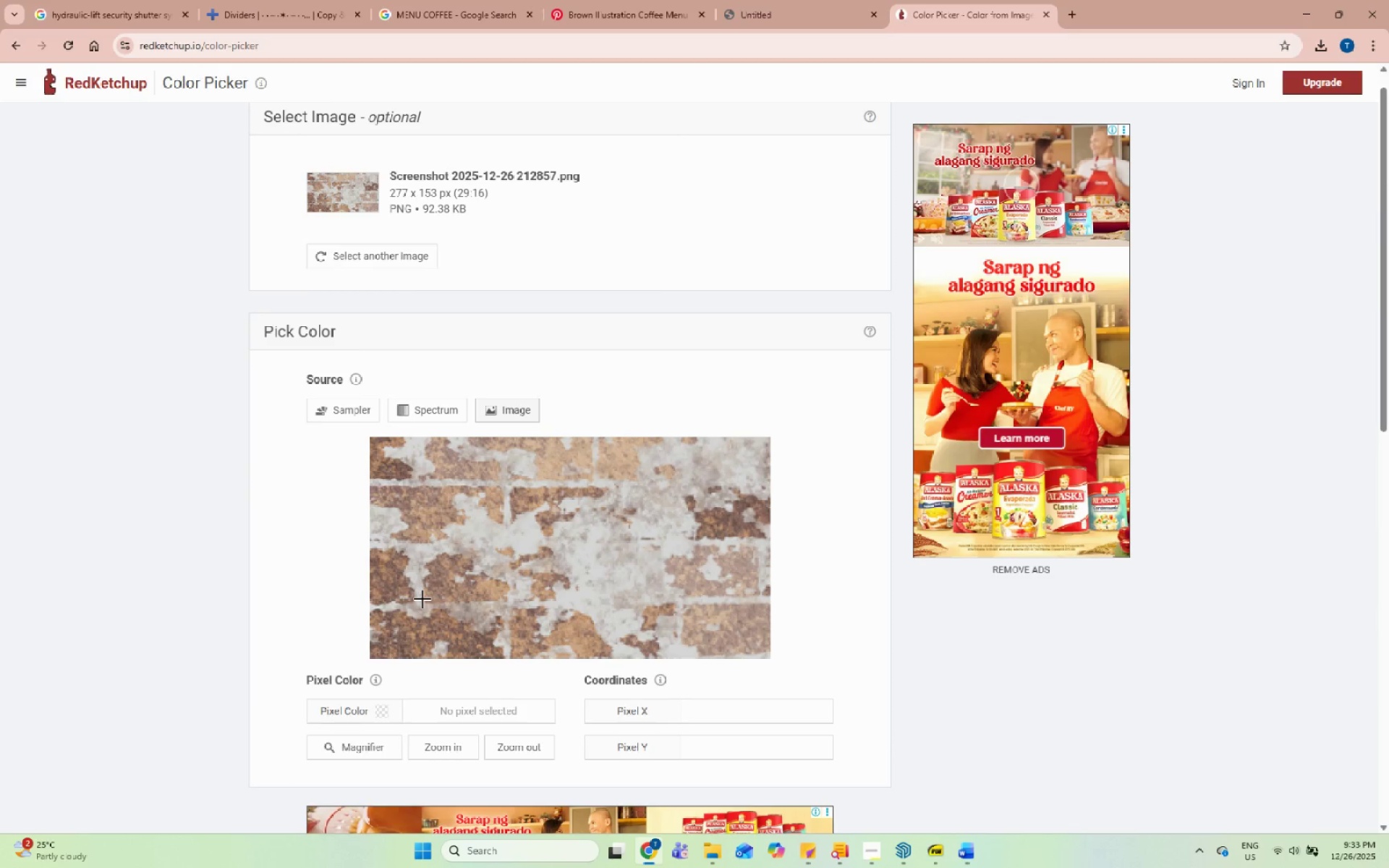 
left_click([435, 585])
 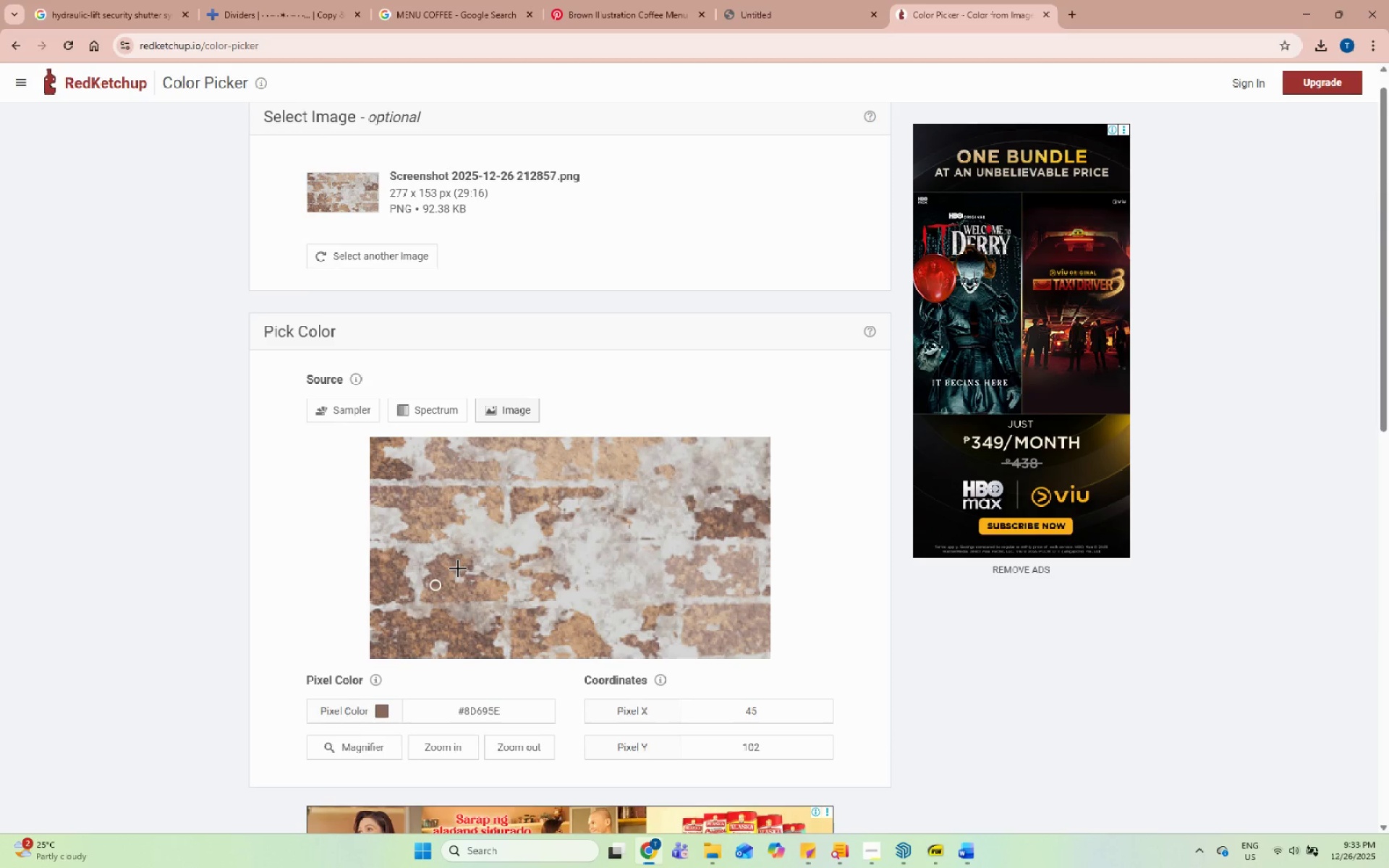 
scroll: coordinate [521, 519], scroll_direction: down, amount: 6.0
 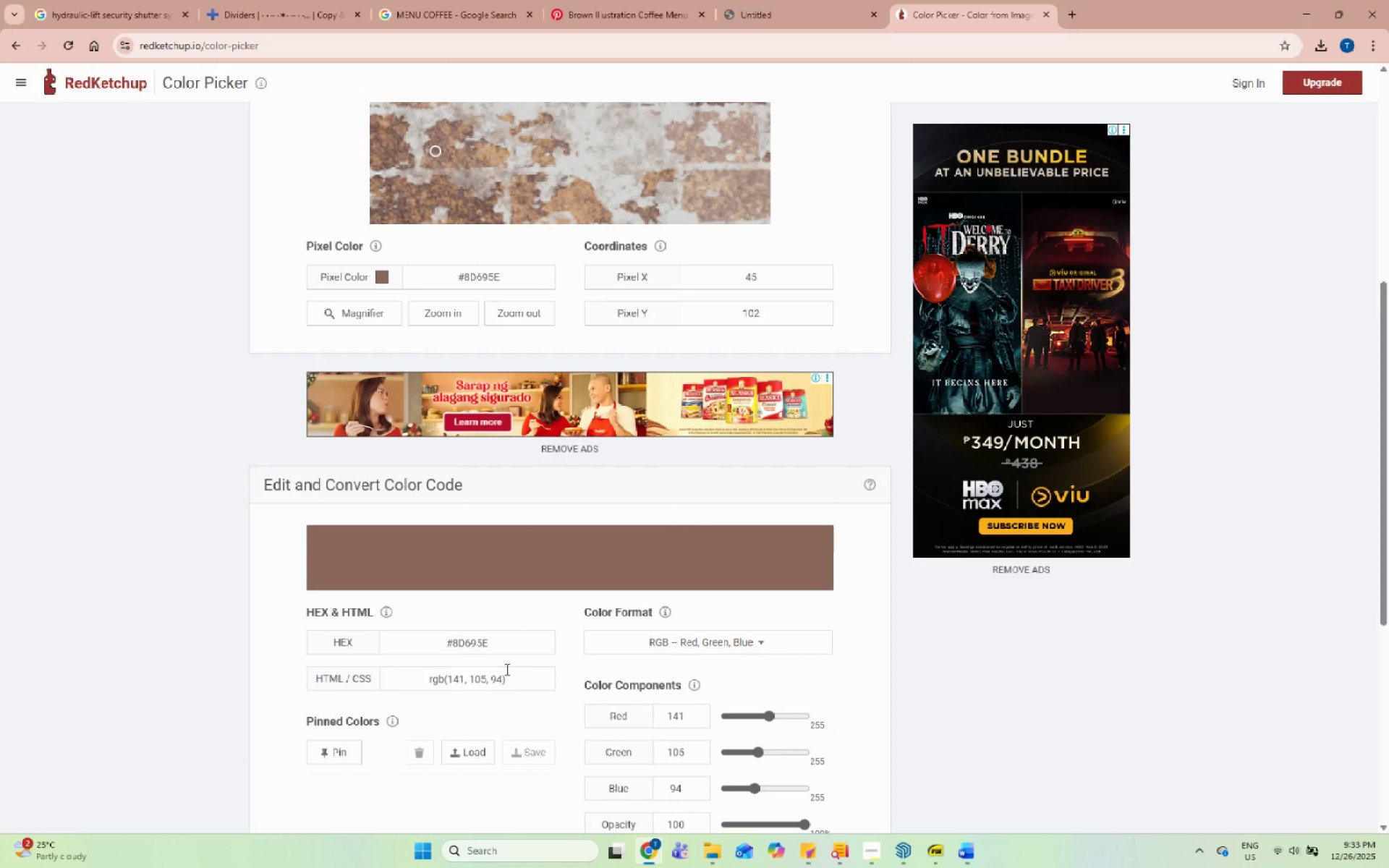 
double_click([506, 644])
 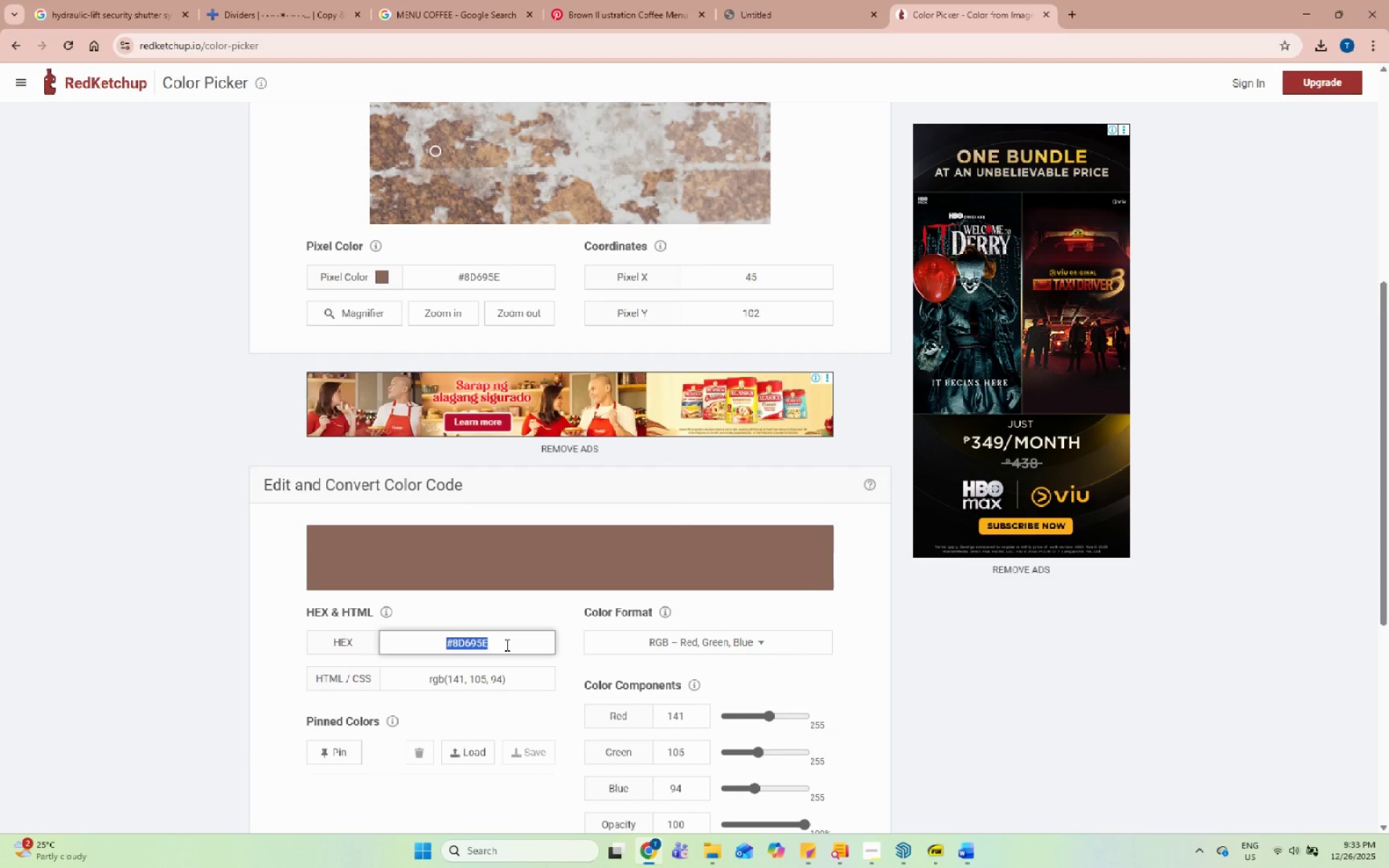 
key(Control+C)
 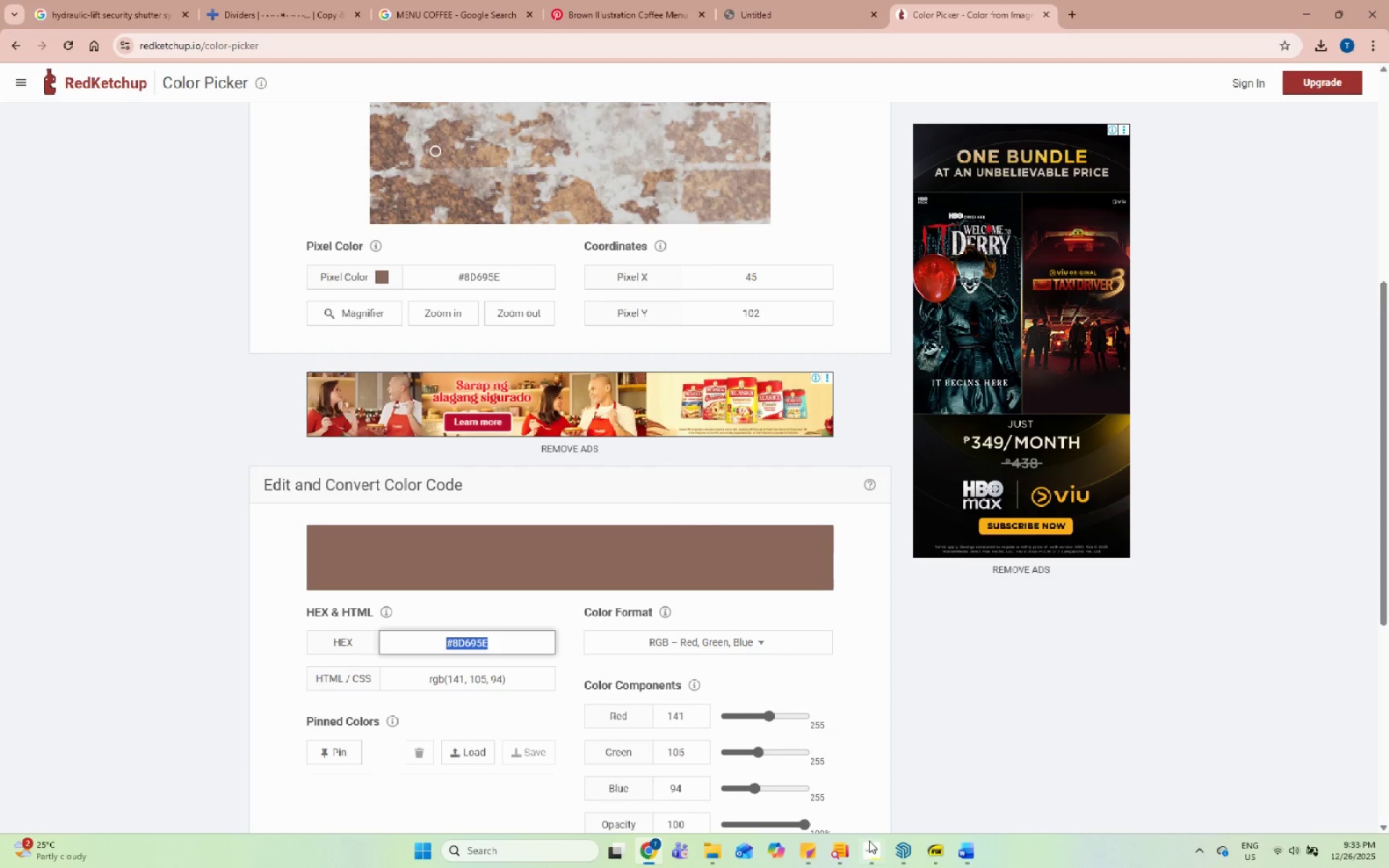 
left_click([889, 851])
 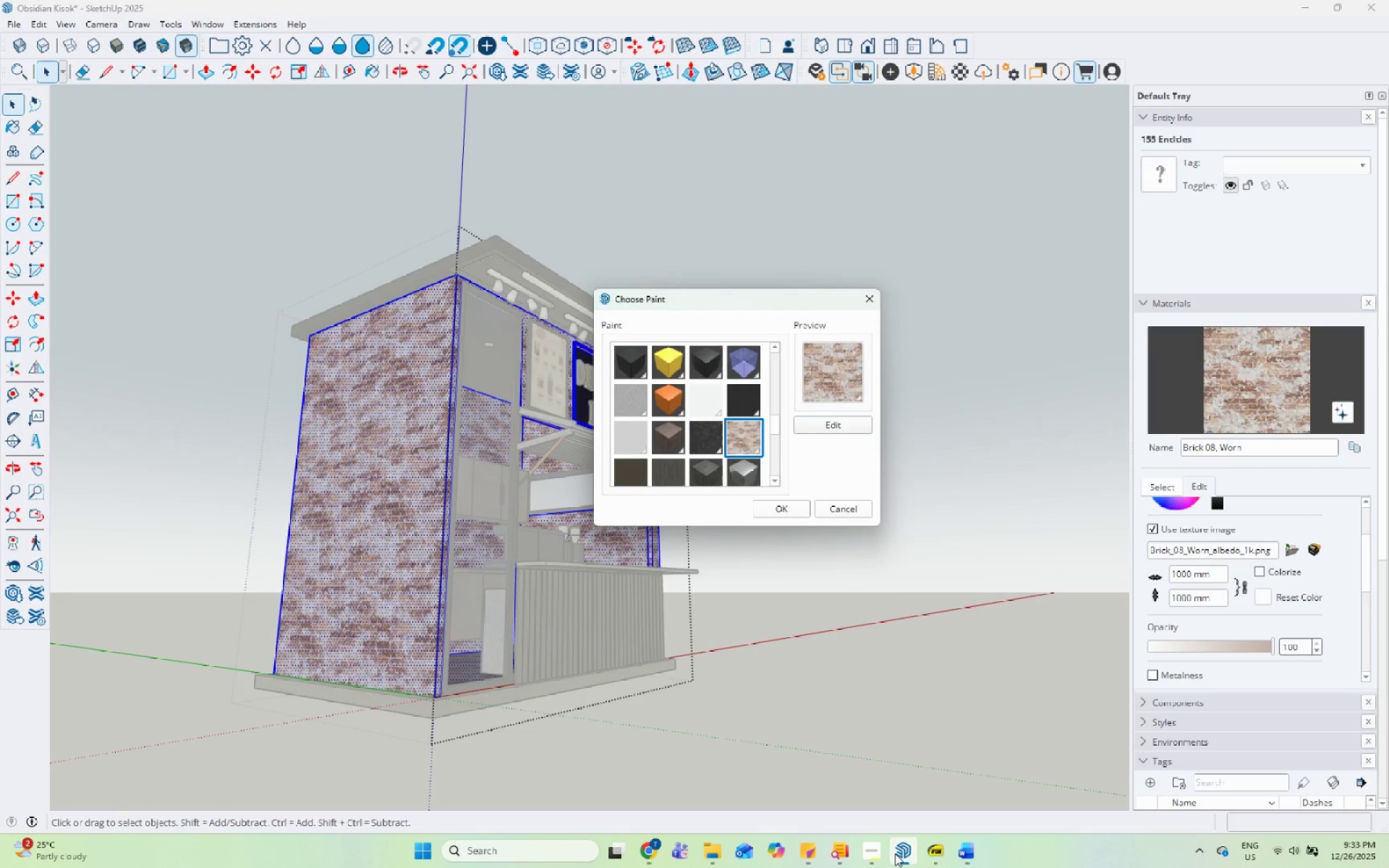 
left_click([957, 856])
 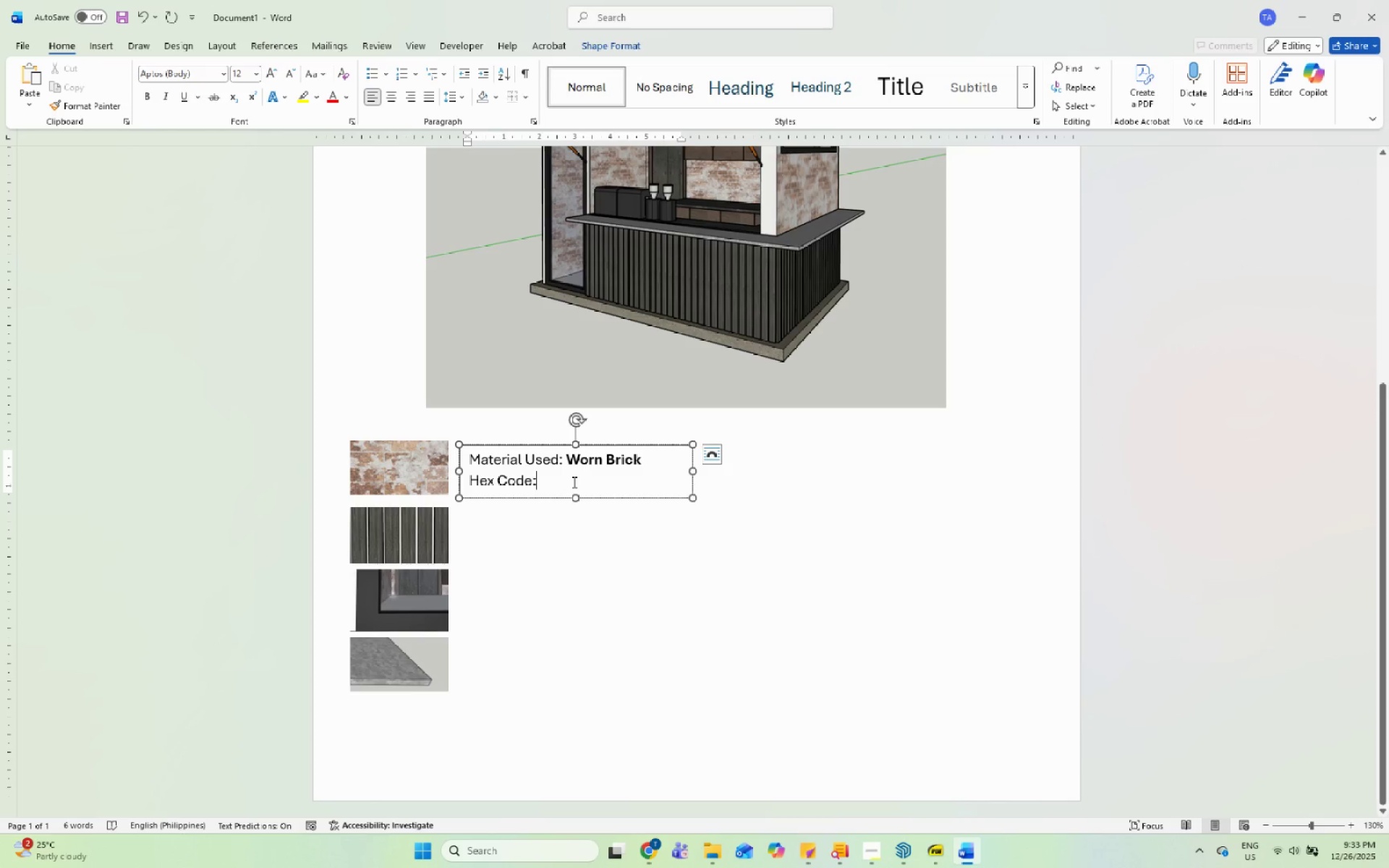 
left_click([573, 487])
 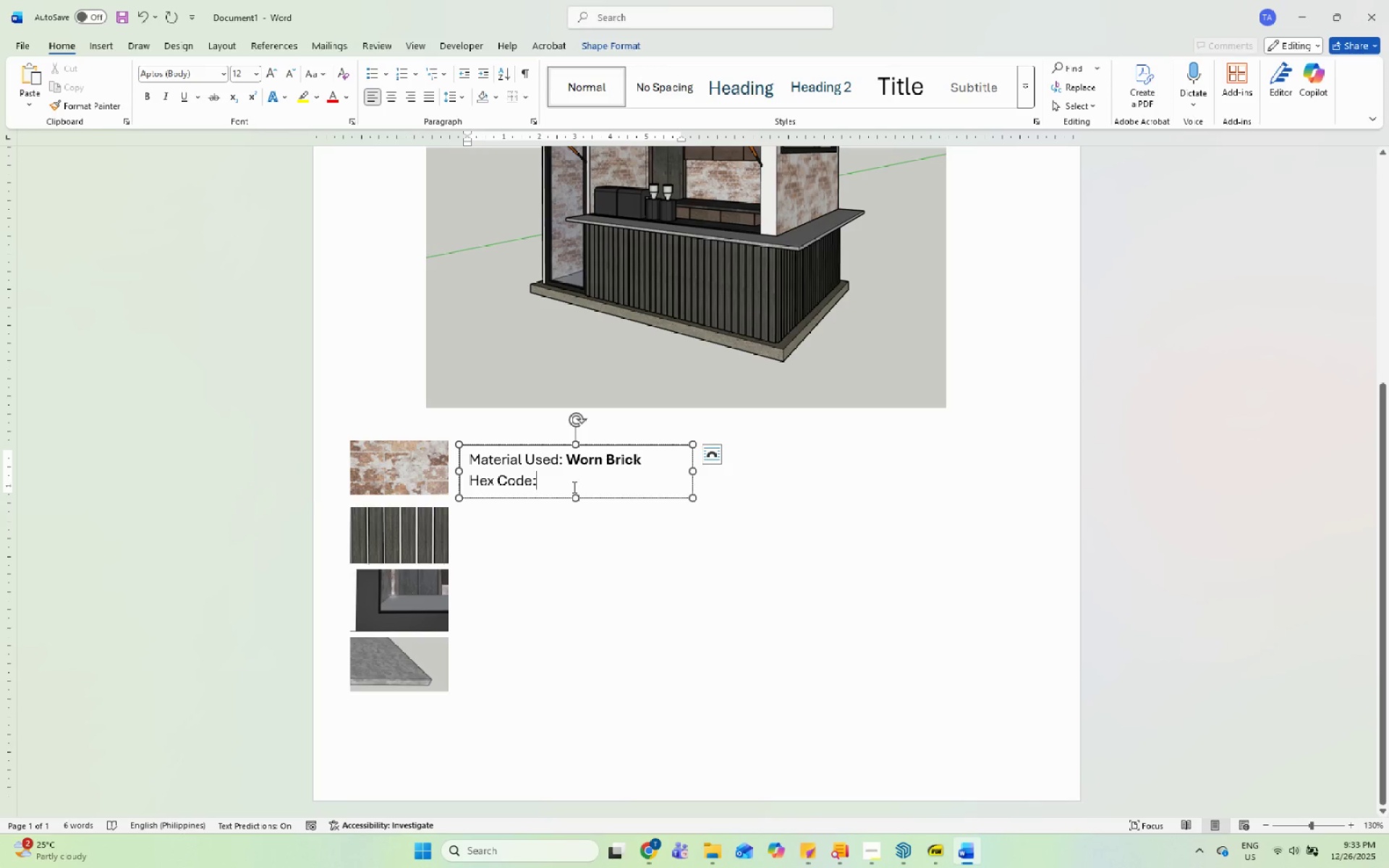 
key(Space)
 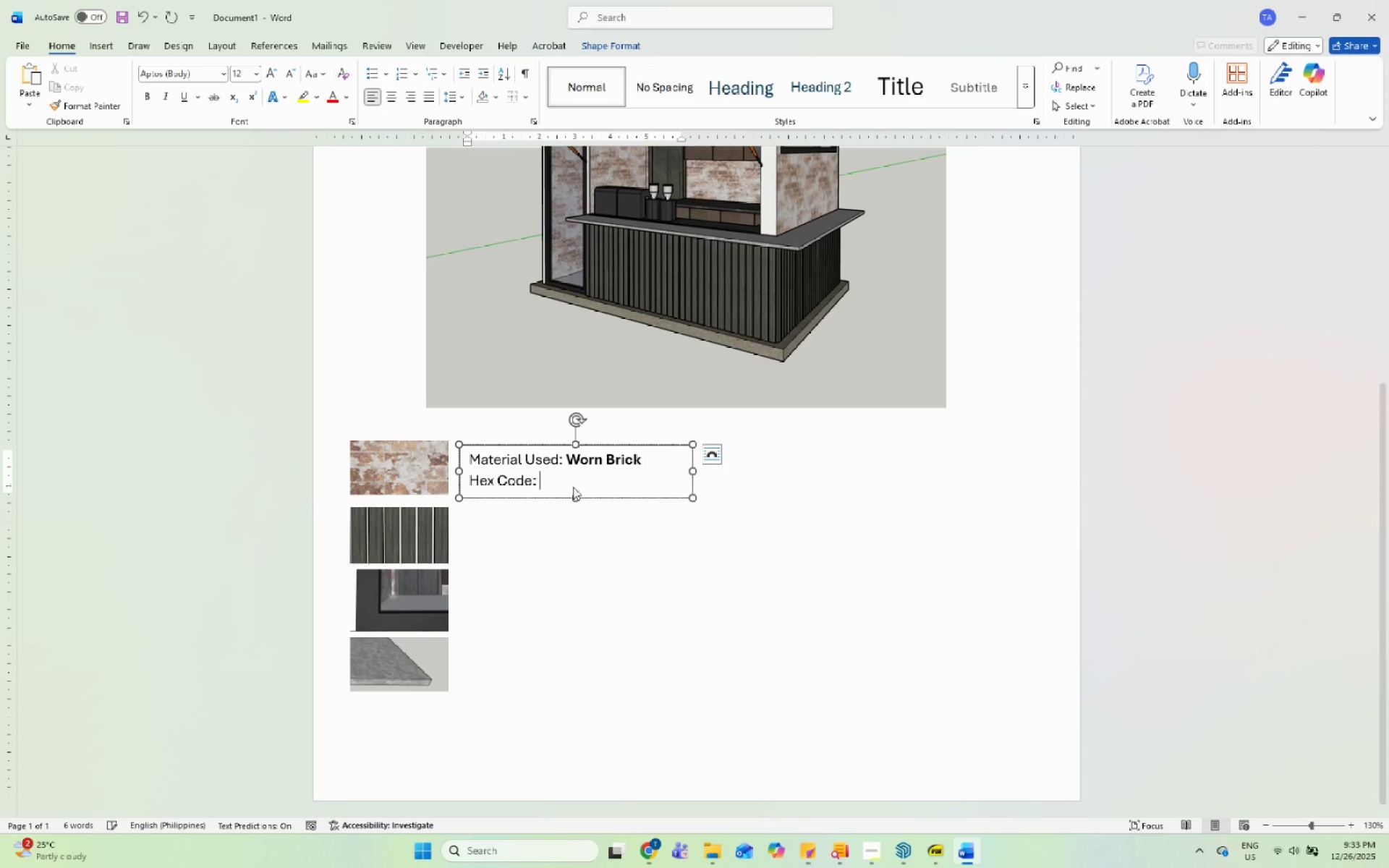 
key(Control+V)
 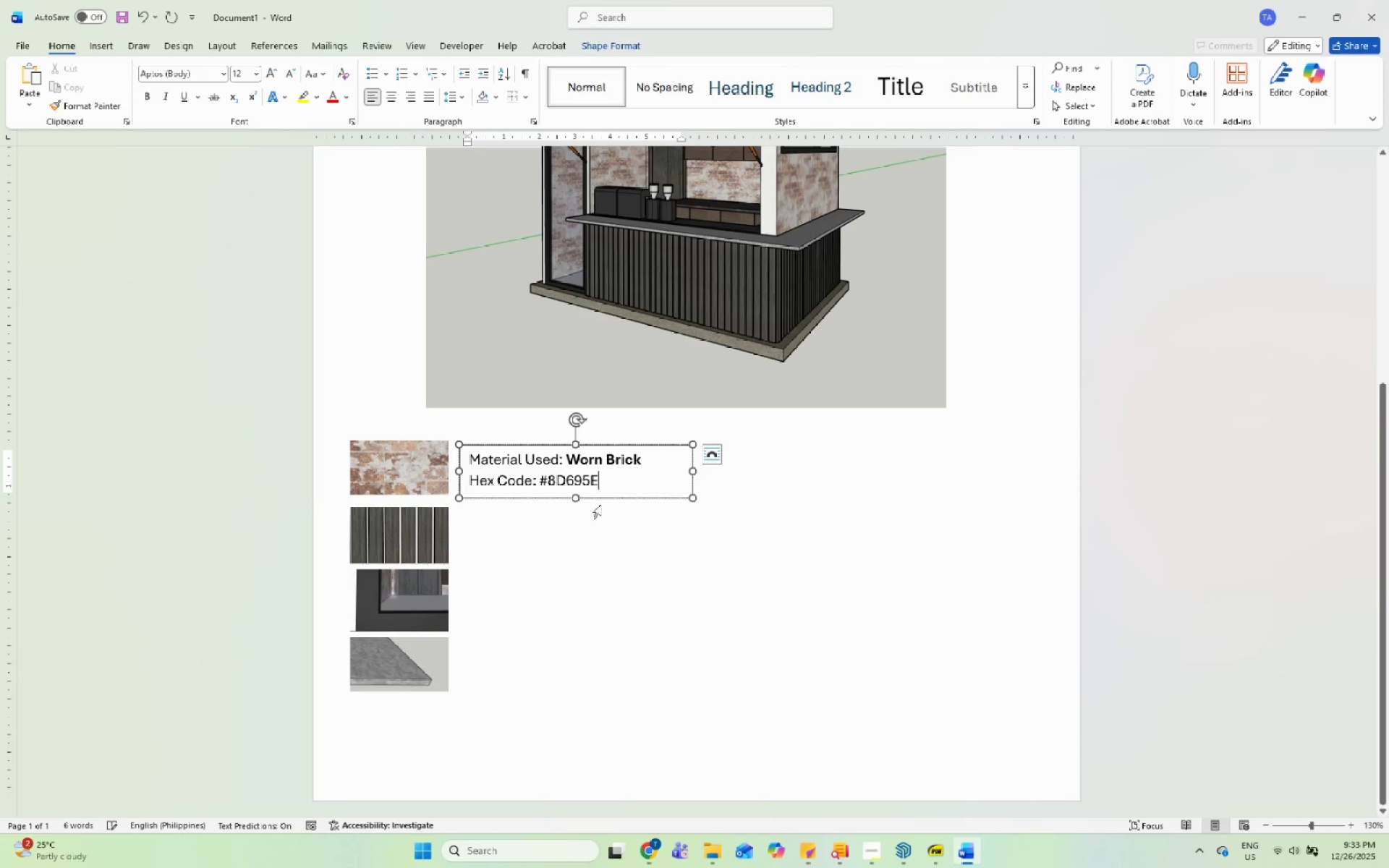 
left_click([606, 532])
 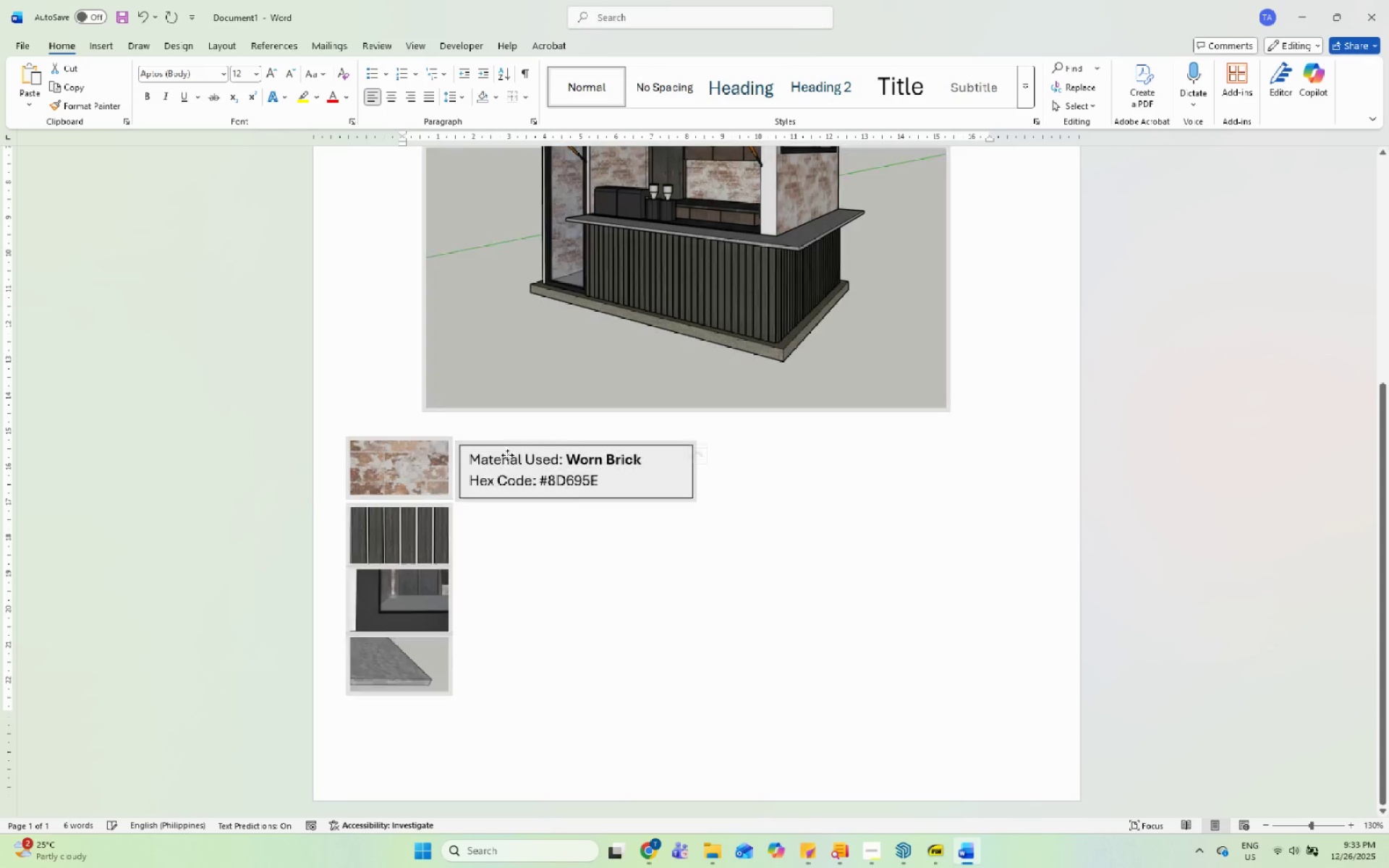 
double_click([642, 475])
 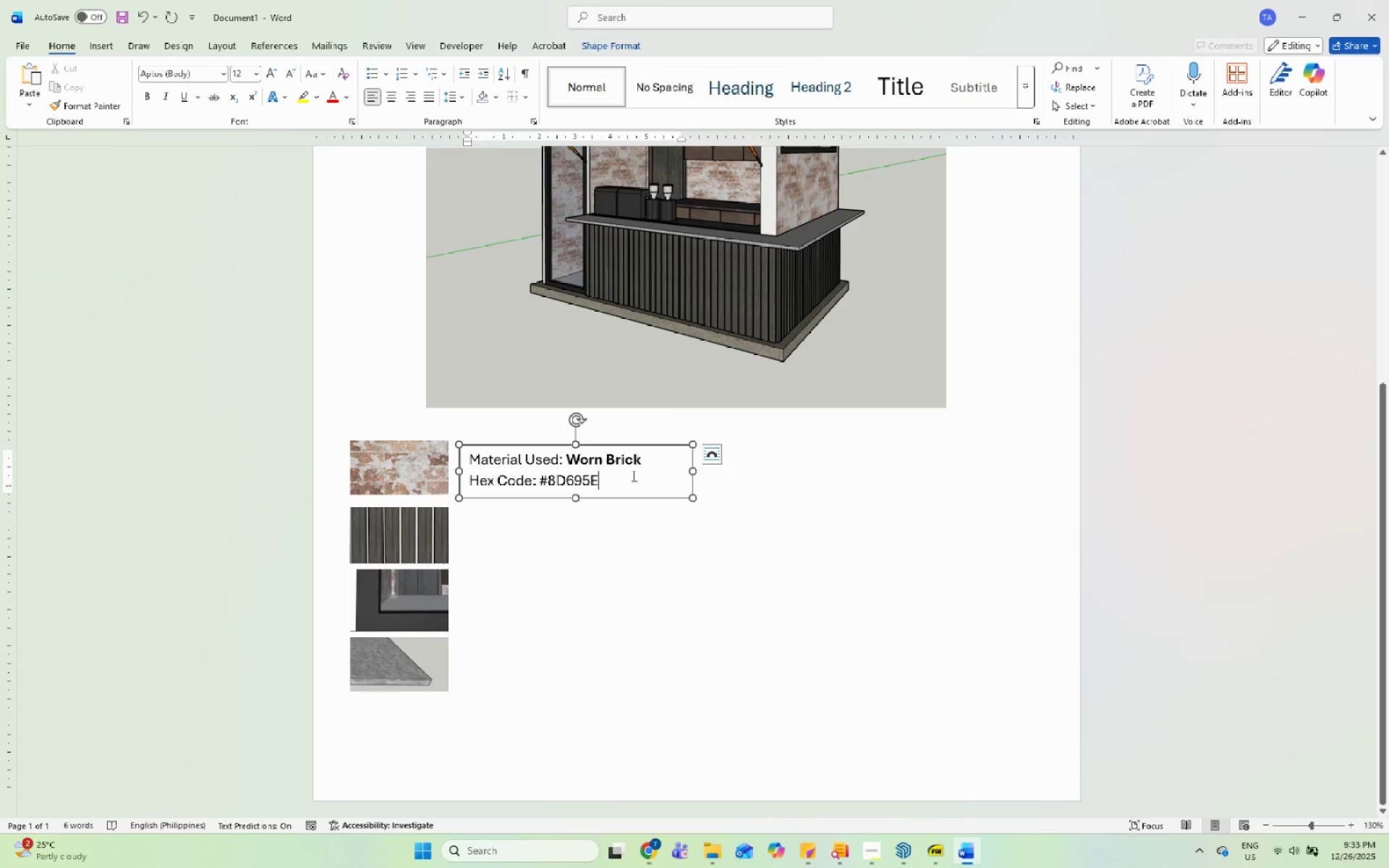 
left_click_drag(start_coordinate=[618, 477], to_coordinate=[542, 476])
 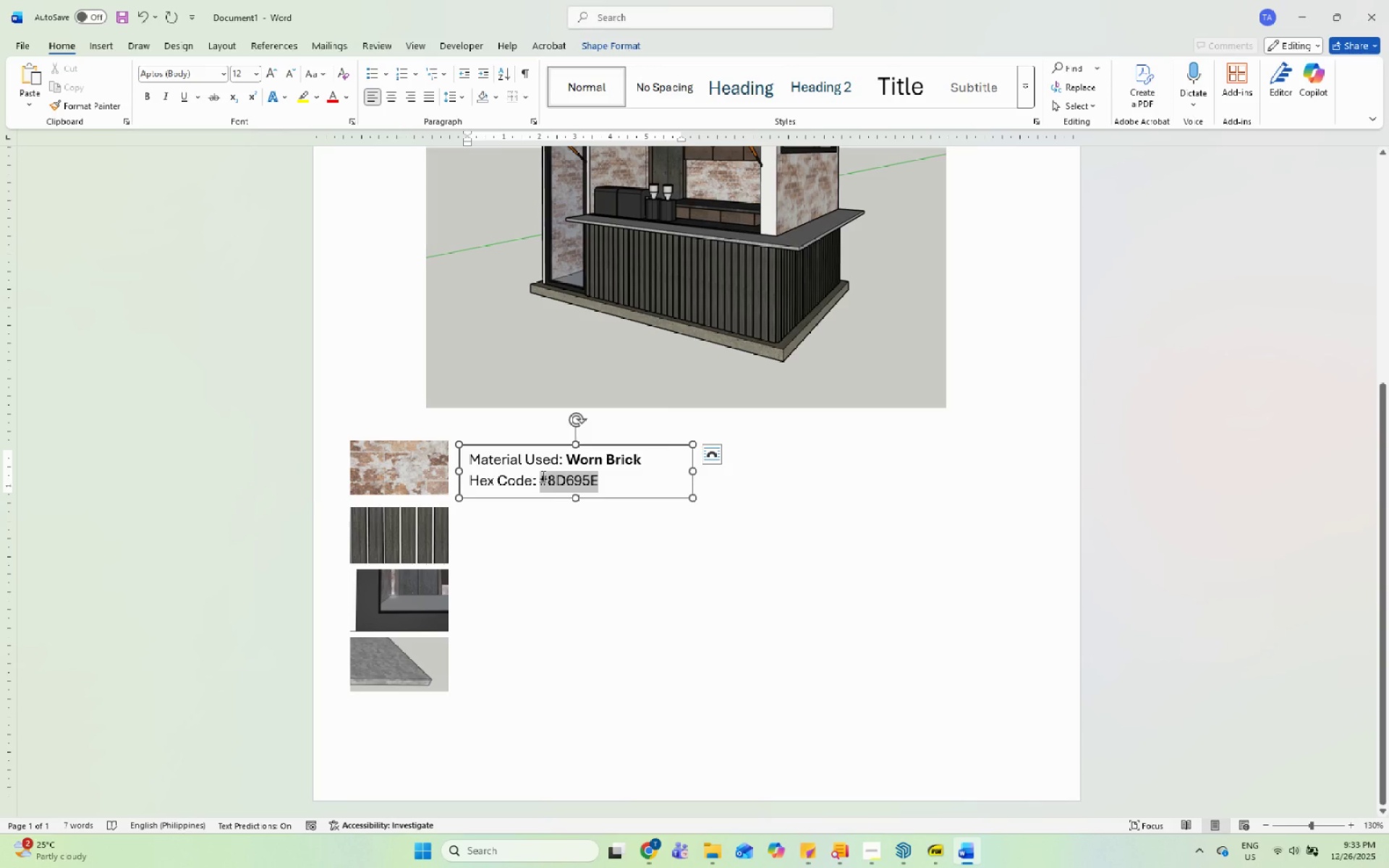 
key(Control+B)
 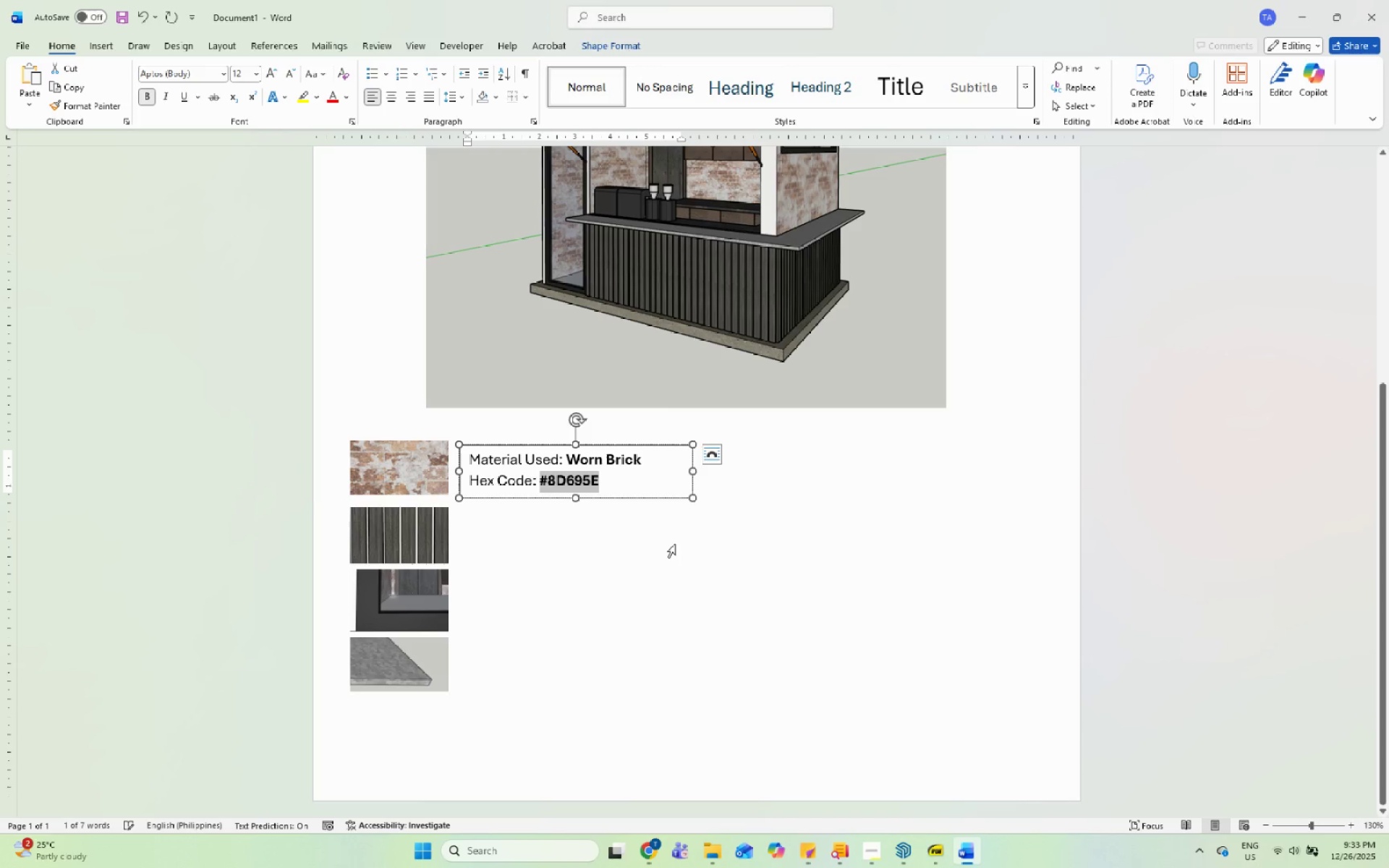 
left_click([680, 544])
 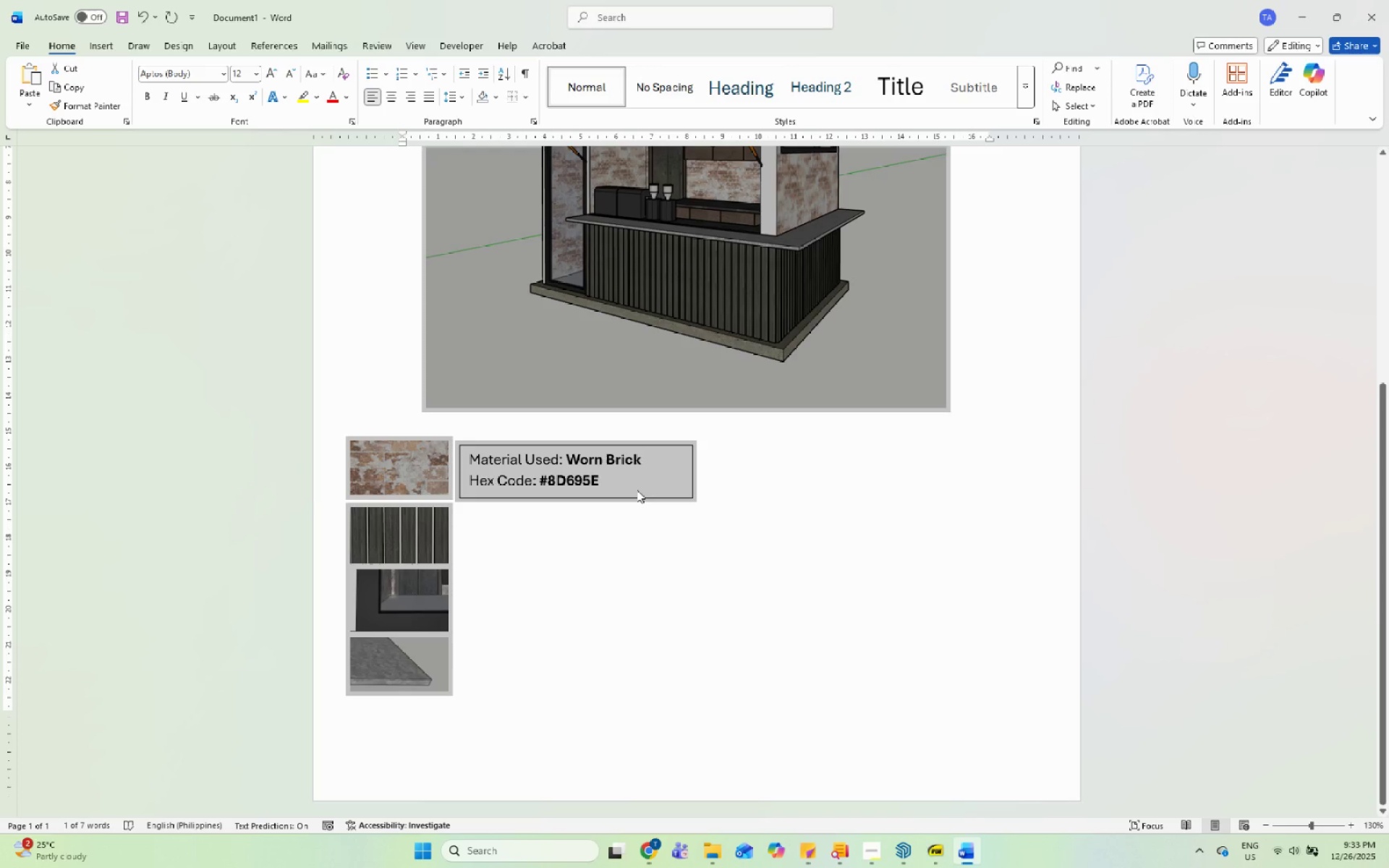 
triple_click([755, 482])
 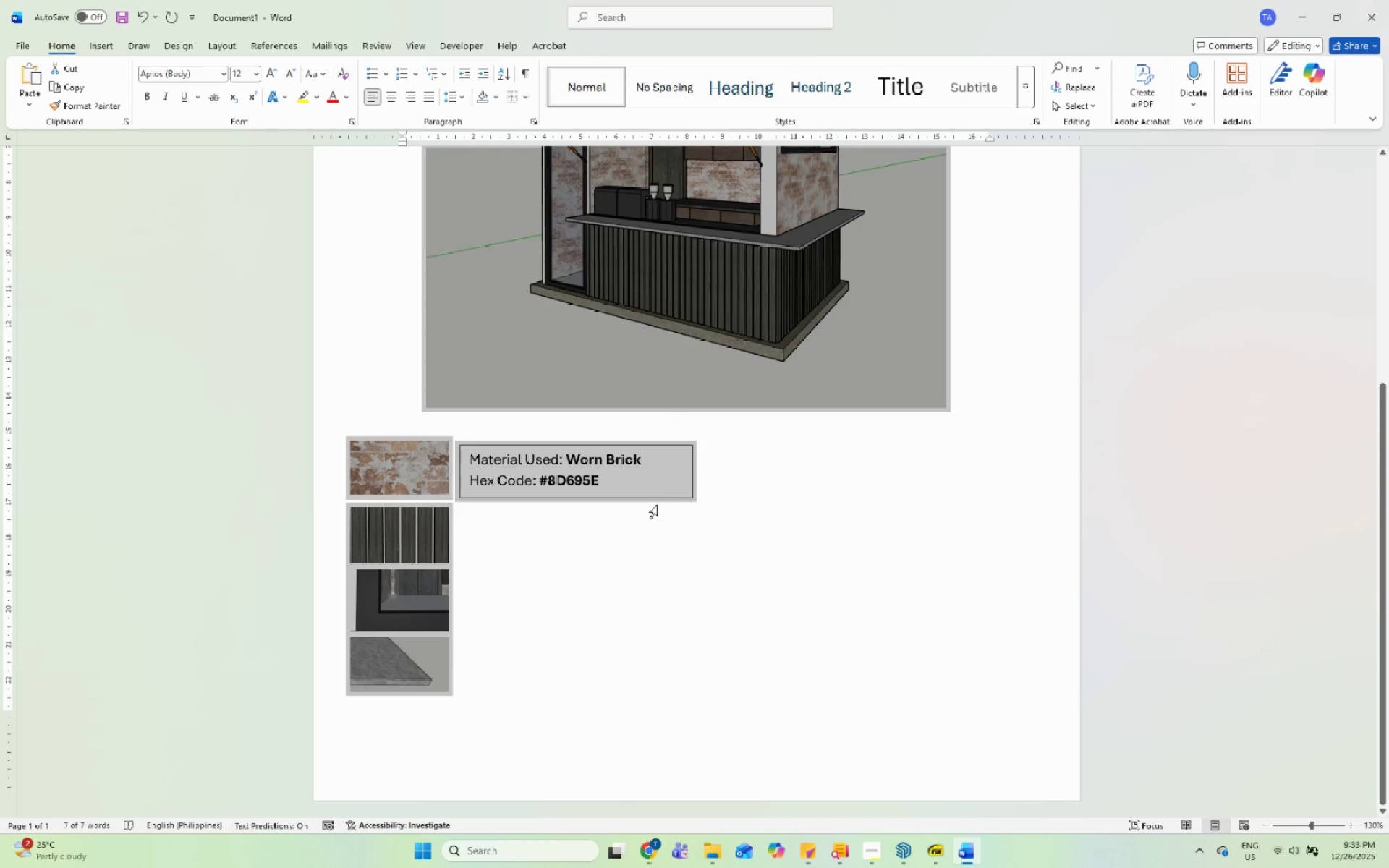 
left_click([662, 493])
 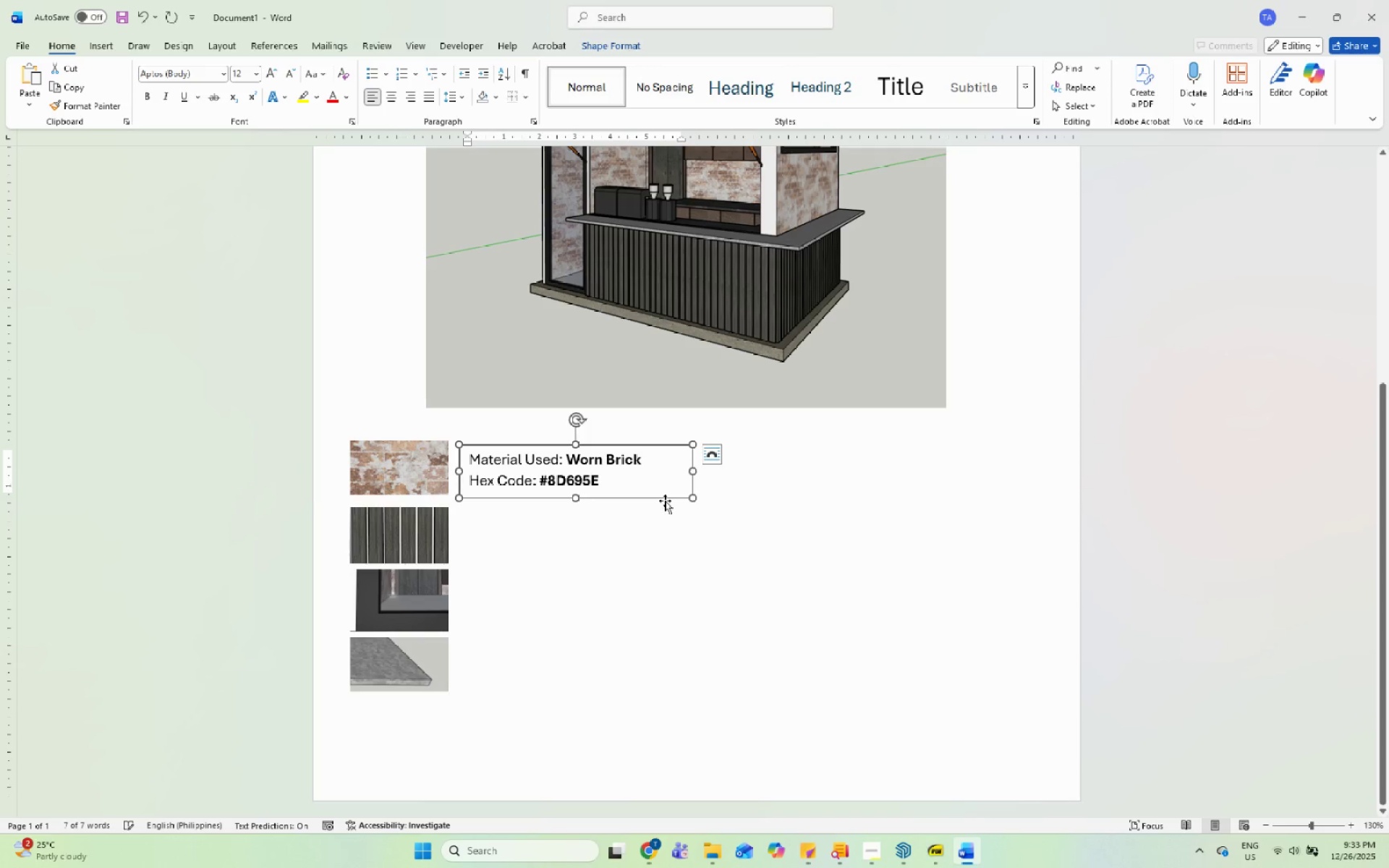 
left_click([666, 500])
 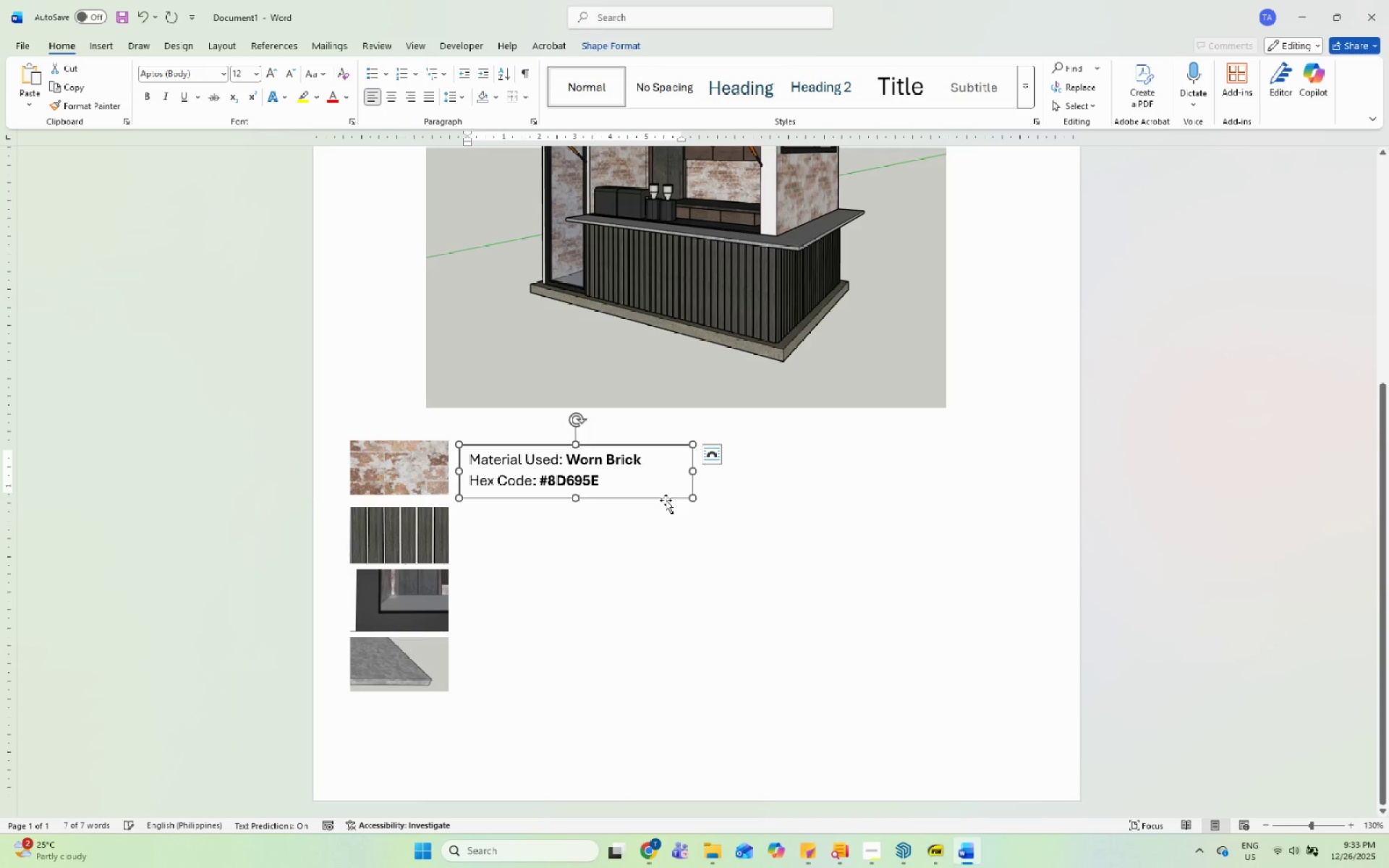 
key(Control+C)
 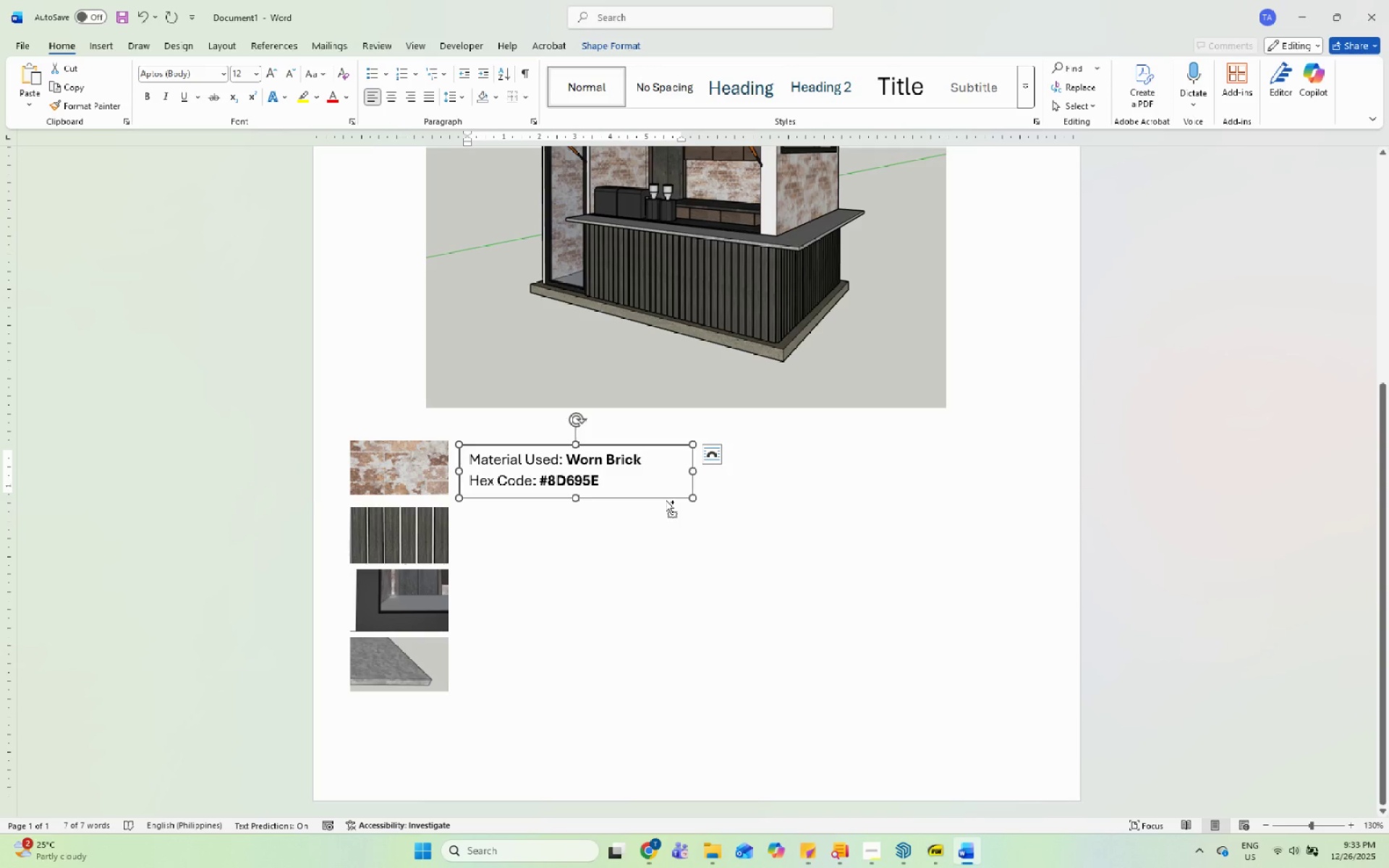 
key(Control+V)
 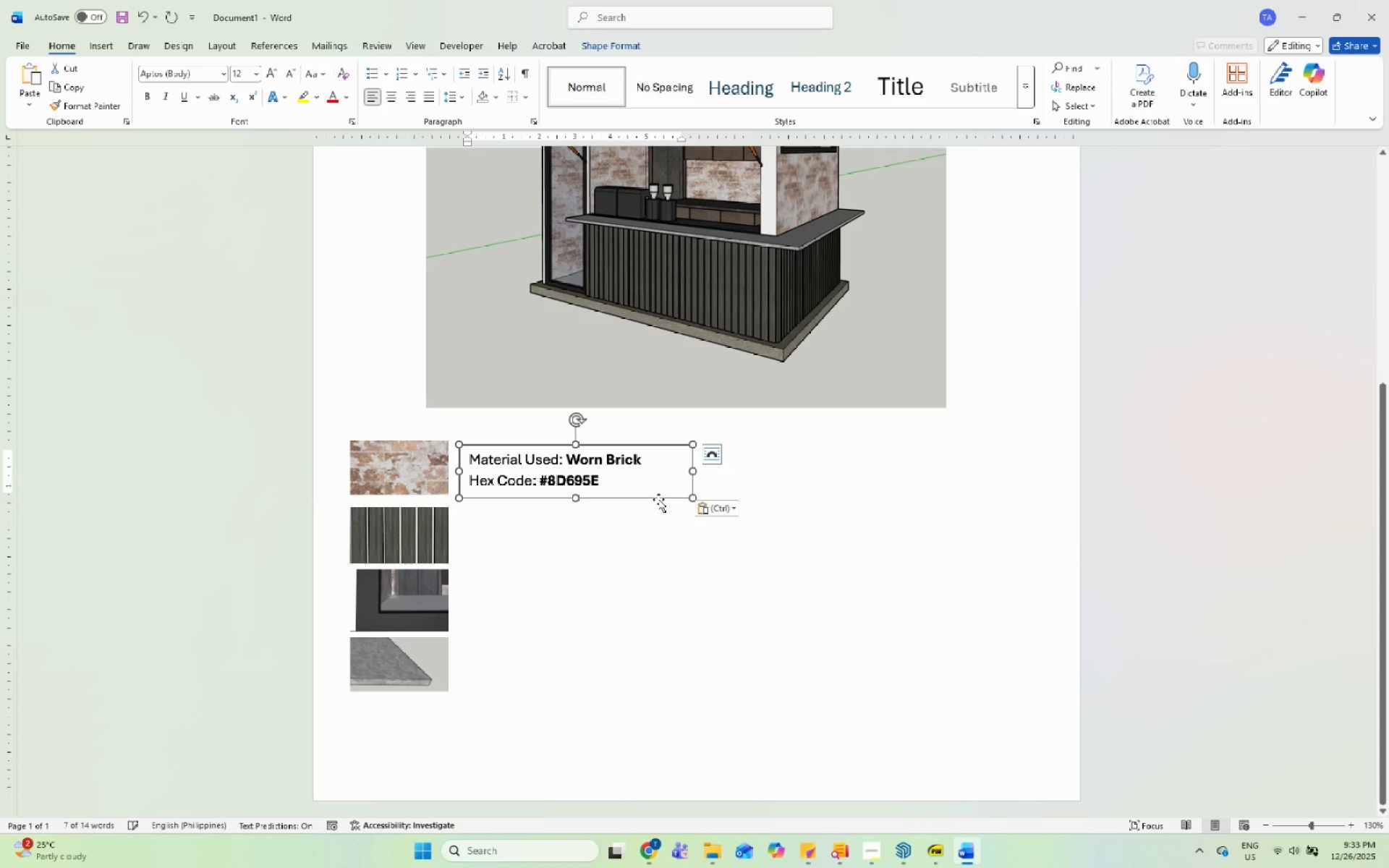 
left_click_drag(start_coordinate=[658, 499], to_coordinate=[658, 560])
 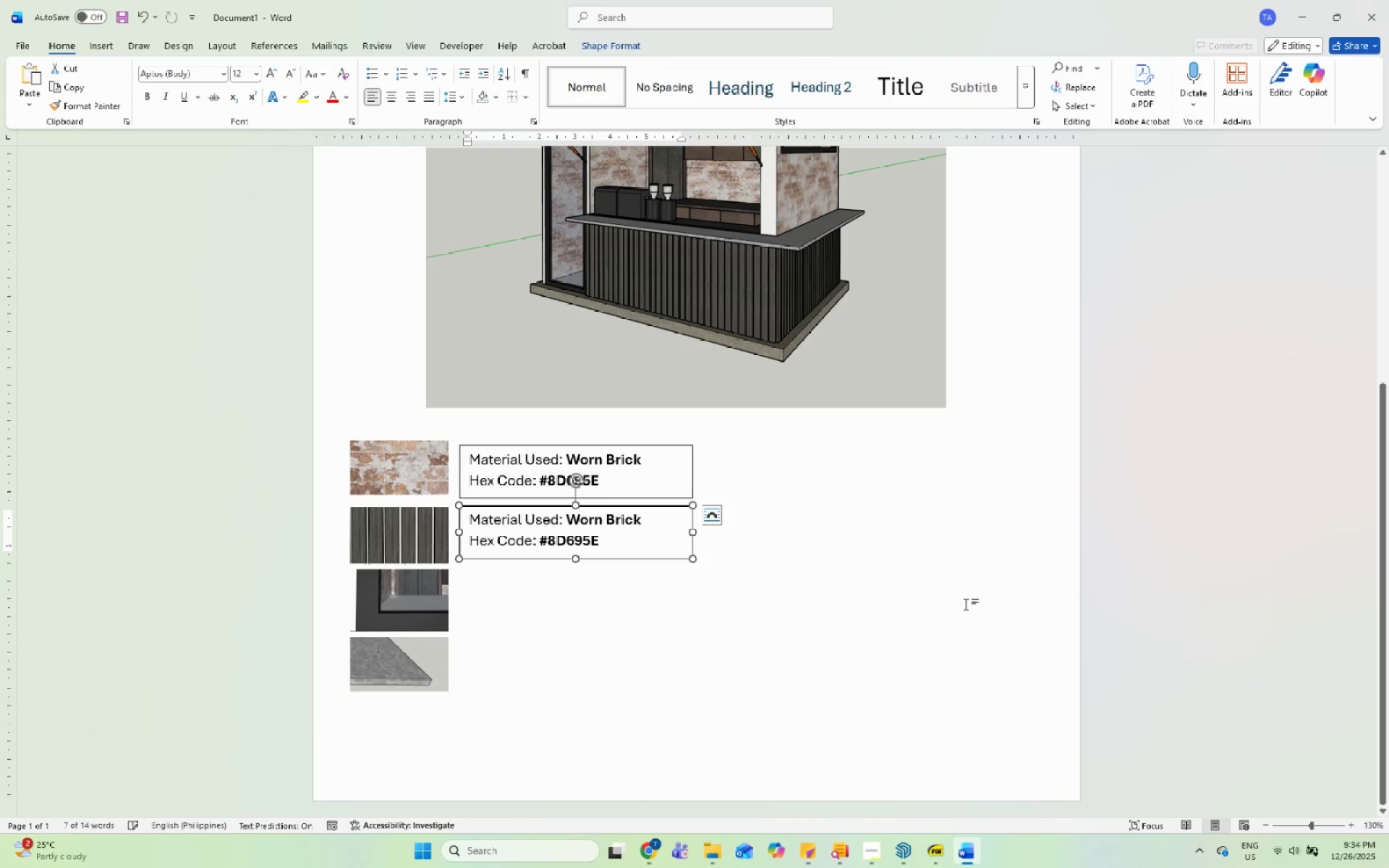 
left_click([966, 604])
 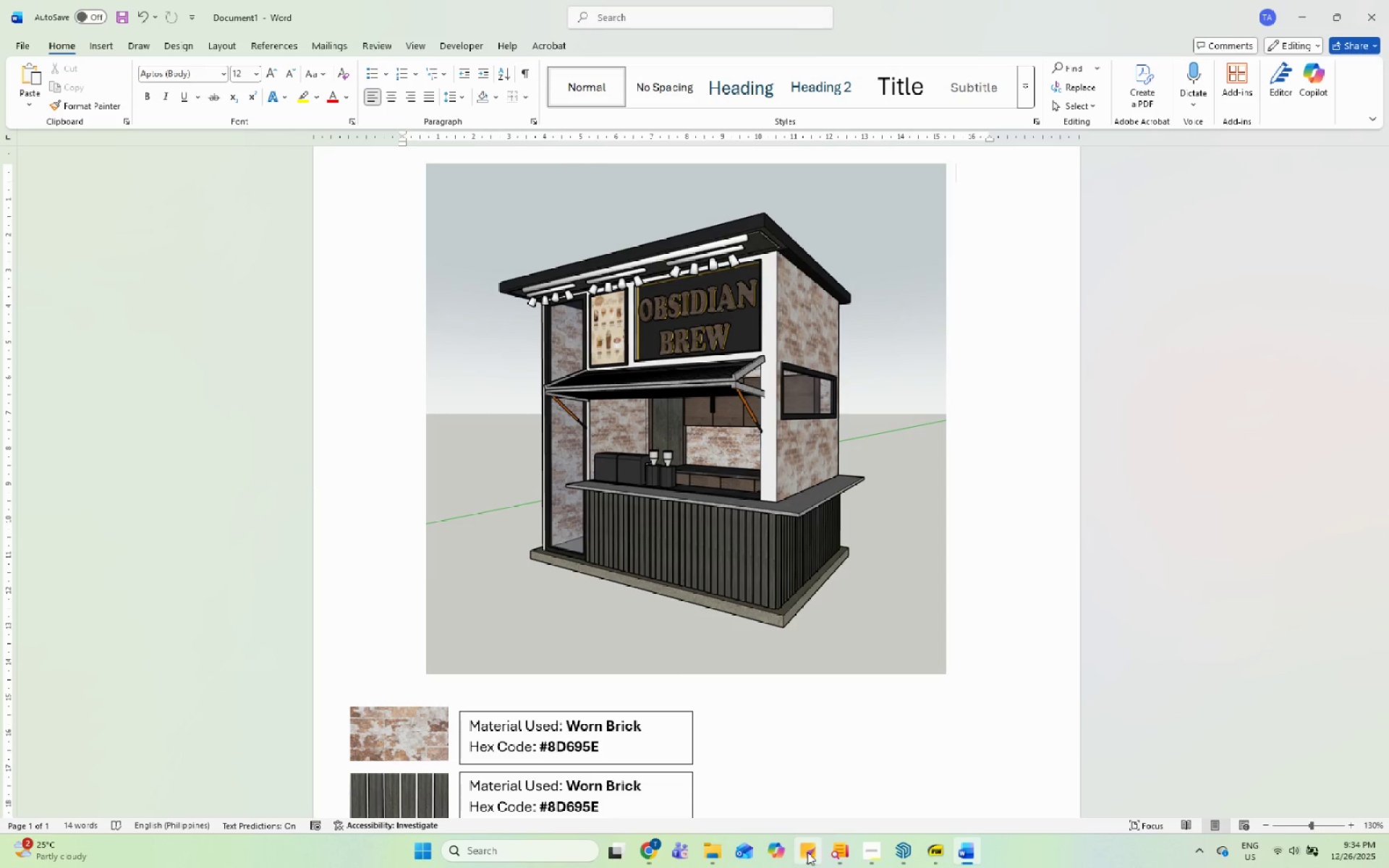 
left_click([862, 855])